 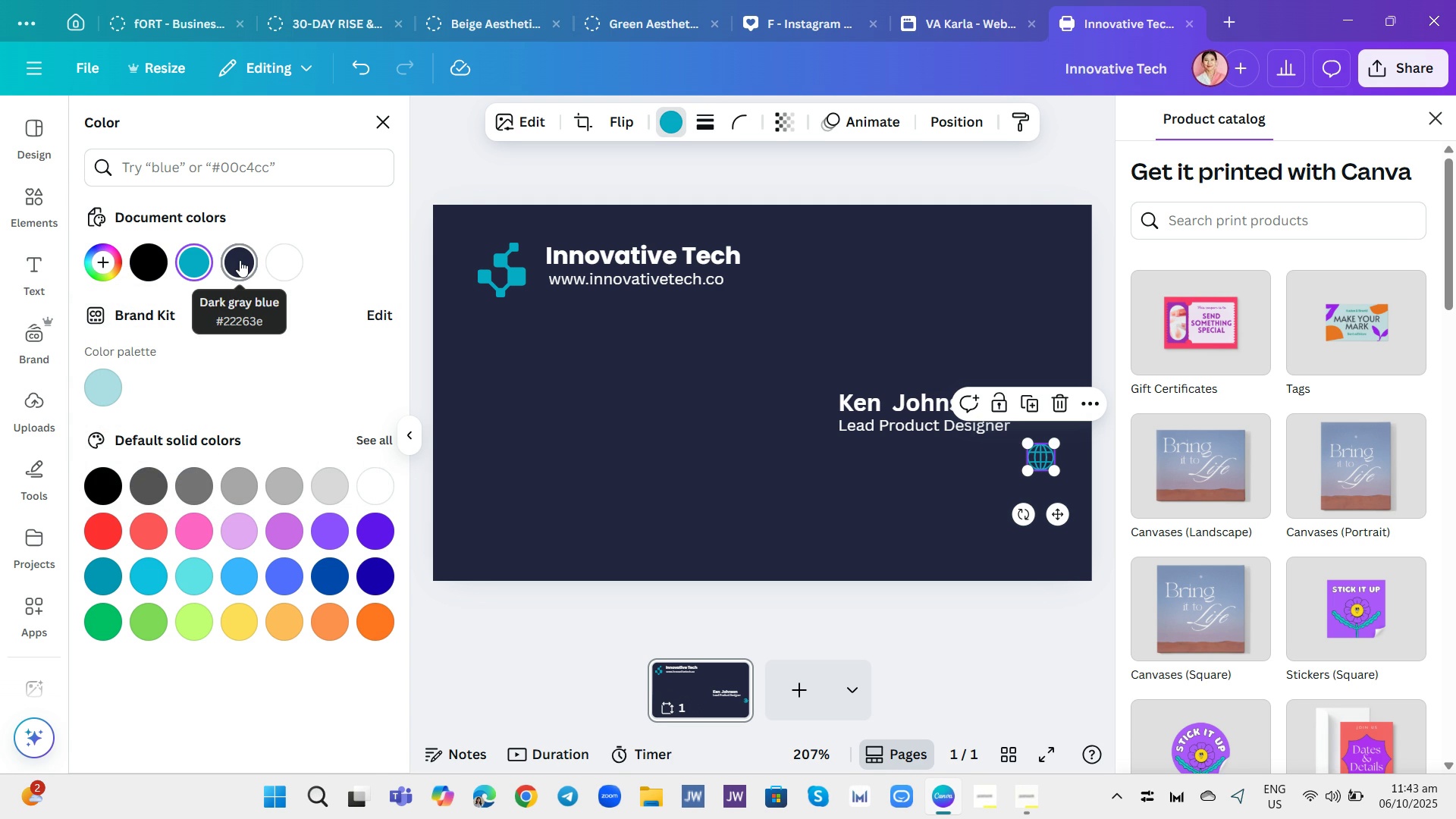 
left_click([239, 172])
 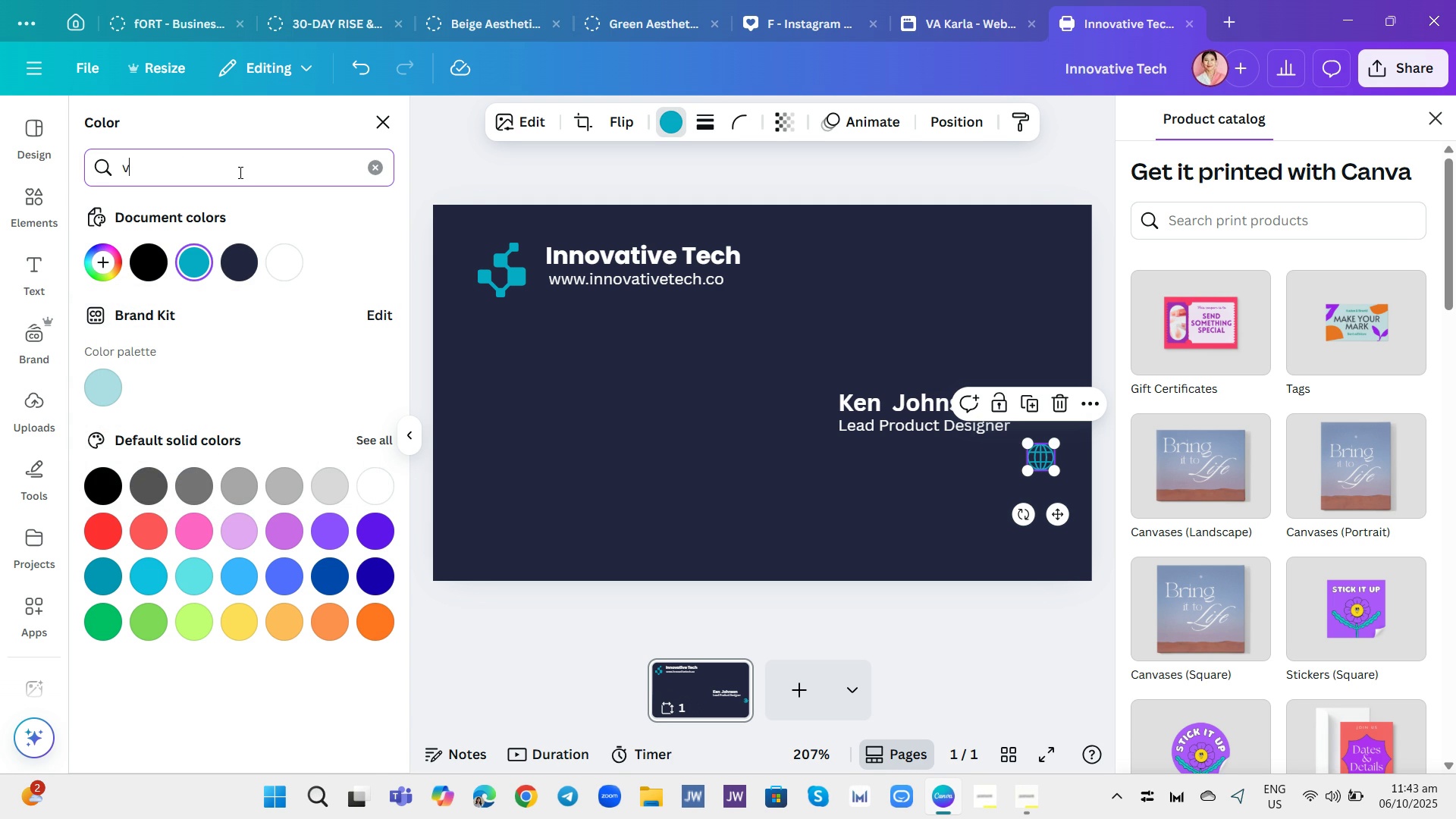 
type(vibrant color)
 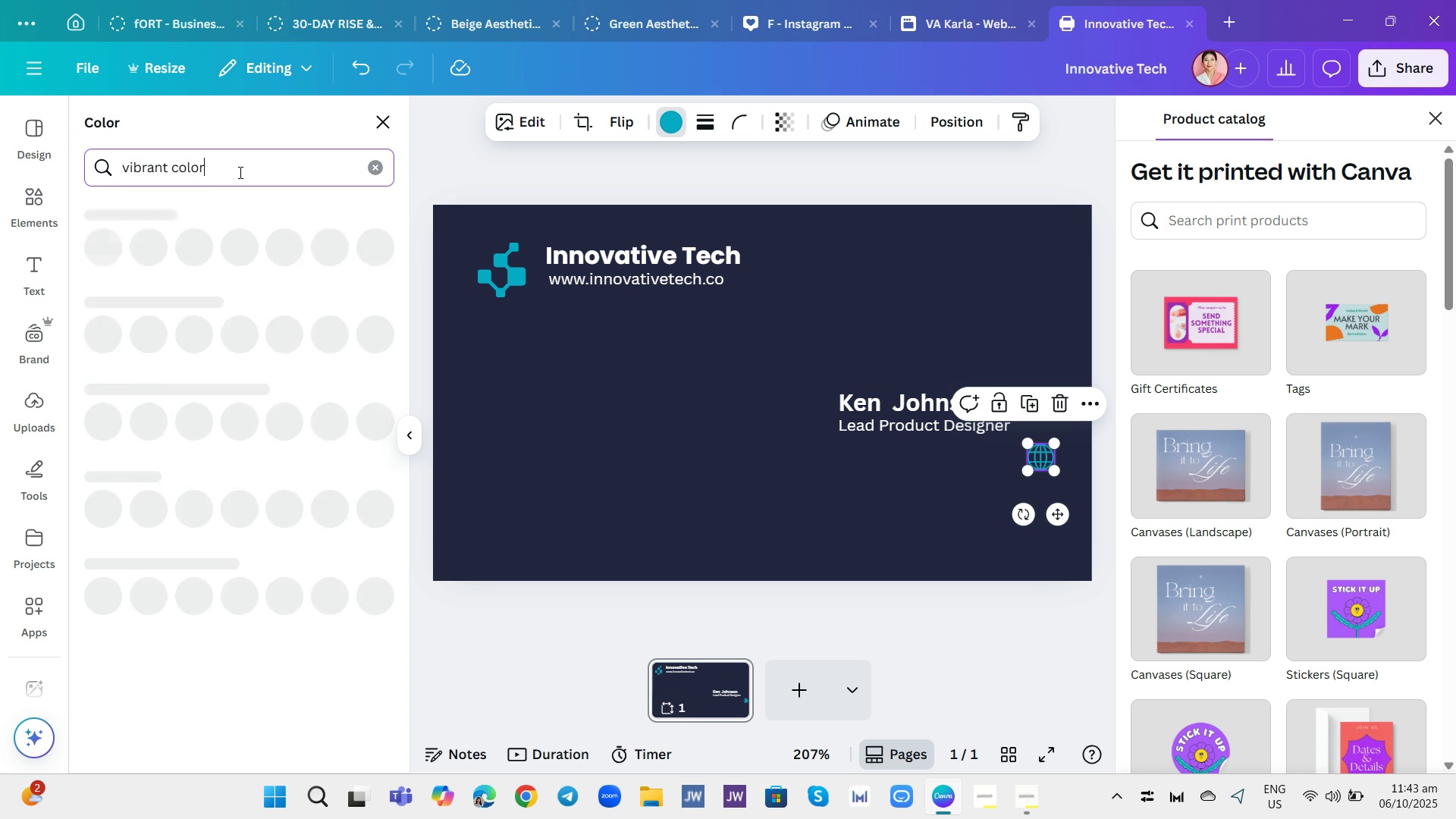 
key(Enter)
 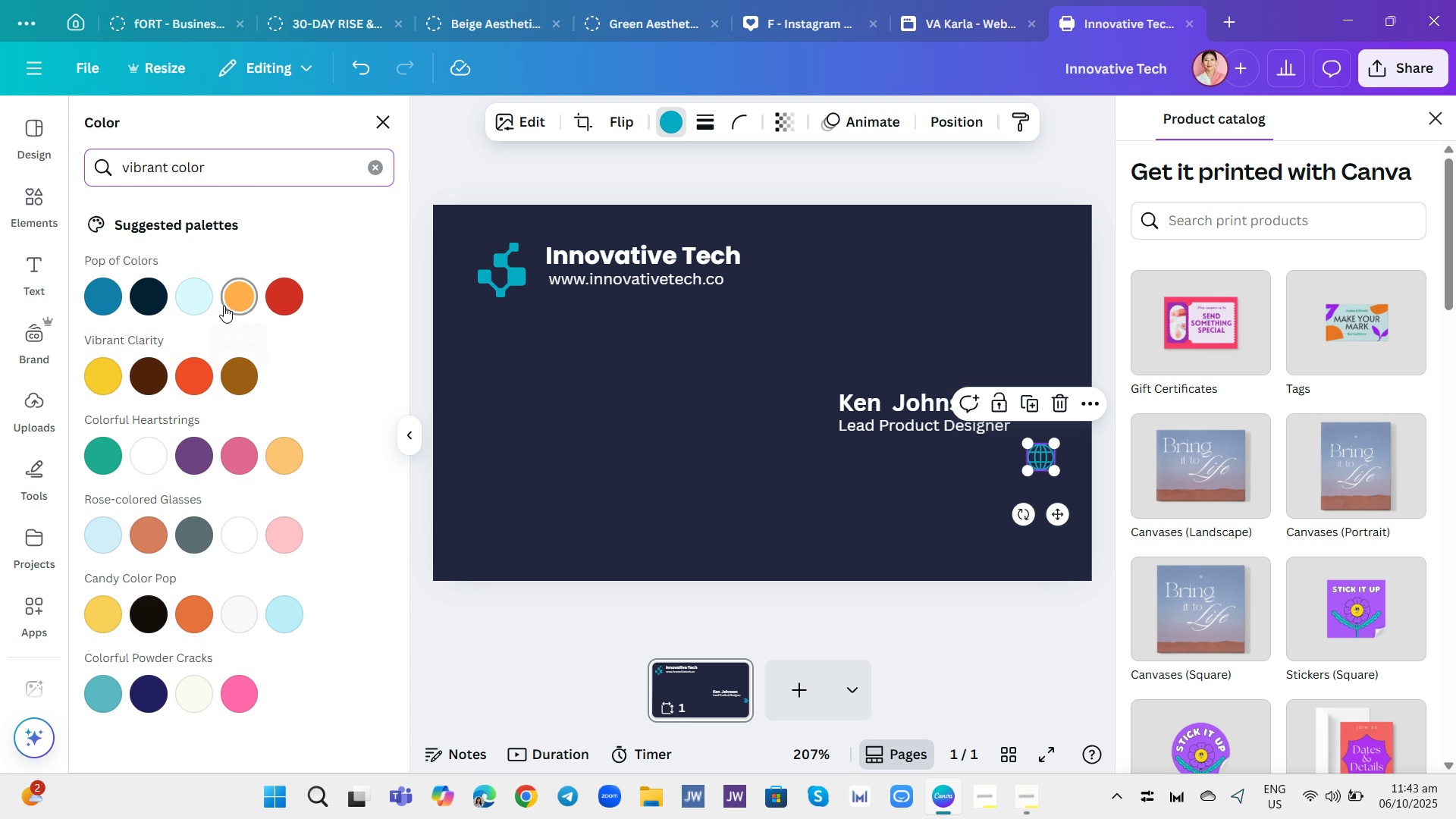 
scroll: coordinate [296, 435], scroll_direction: down, amount: 5.0
 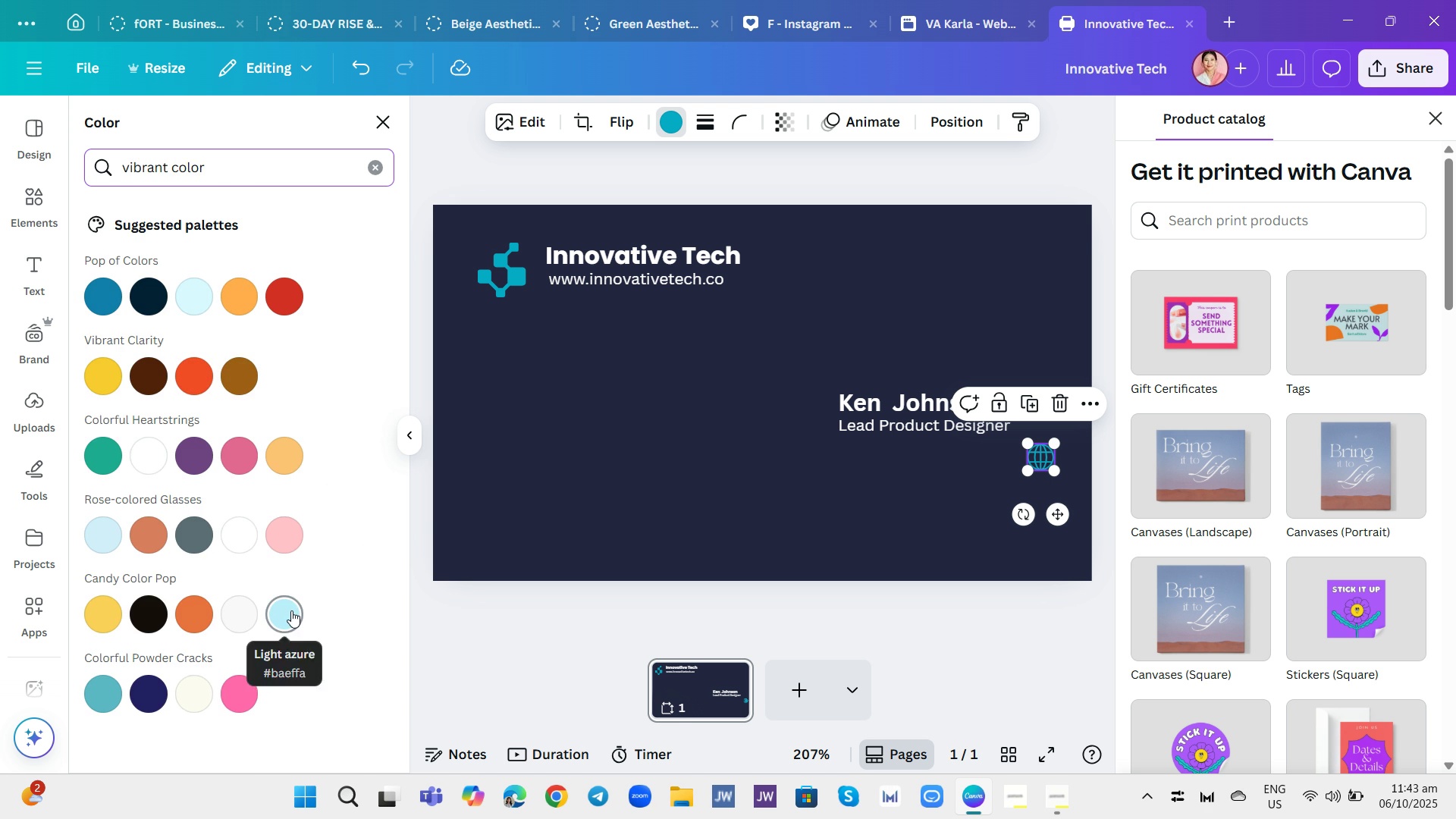 
left_click([291, 610])
 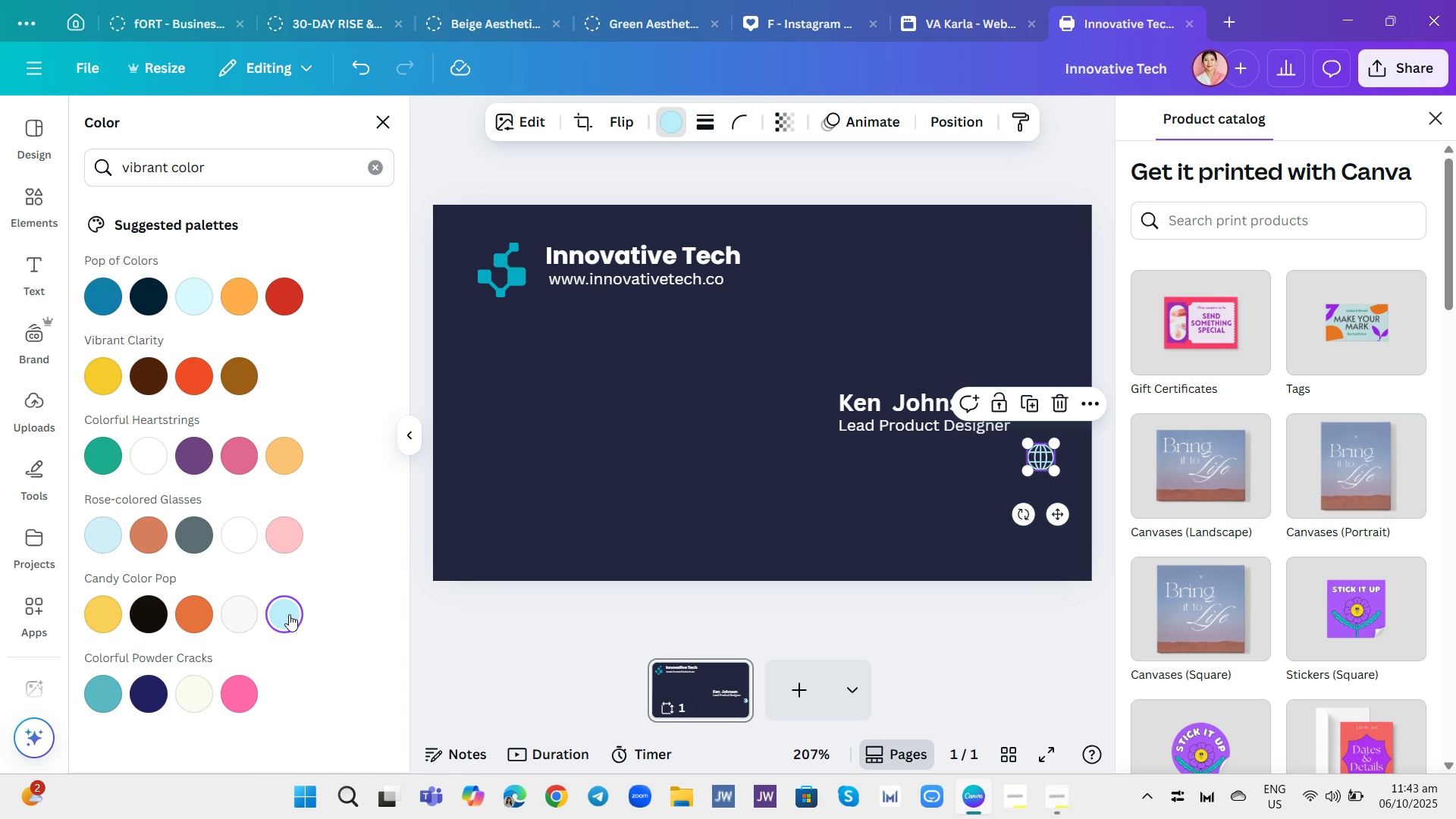 
mouse_move([301, 594])
 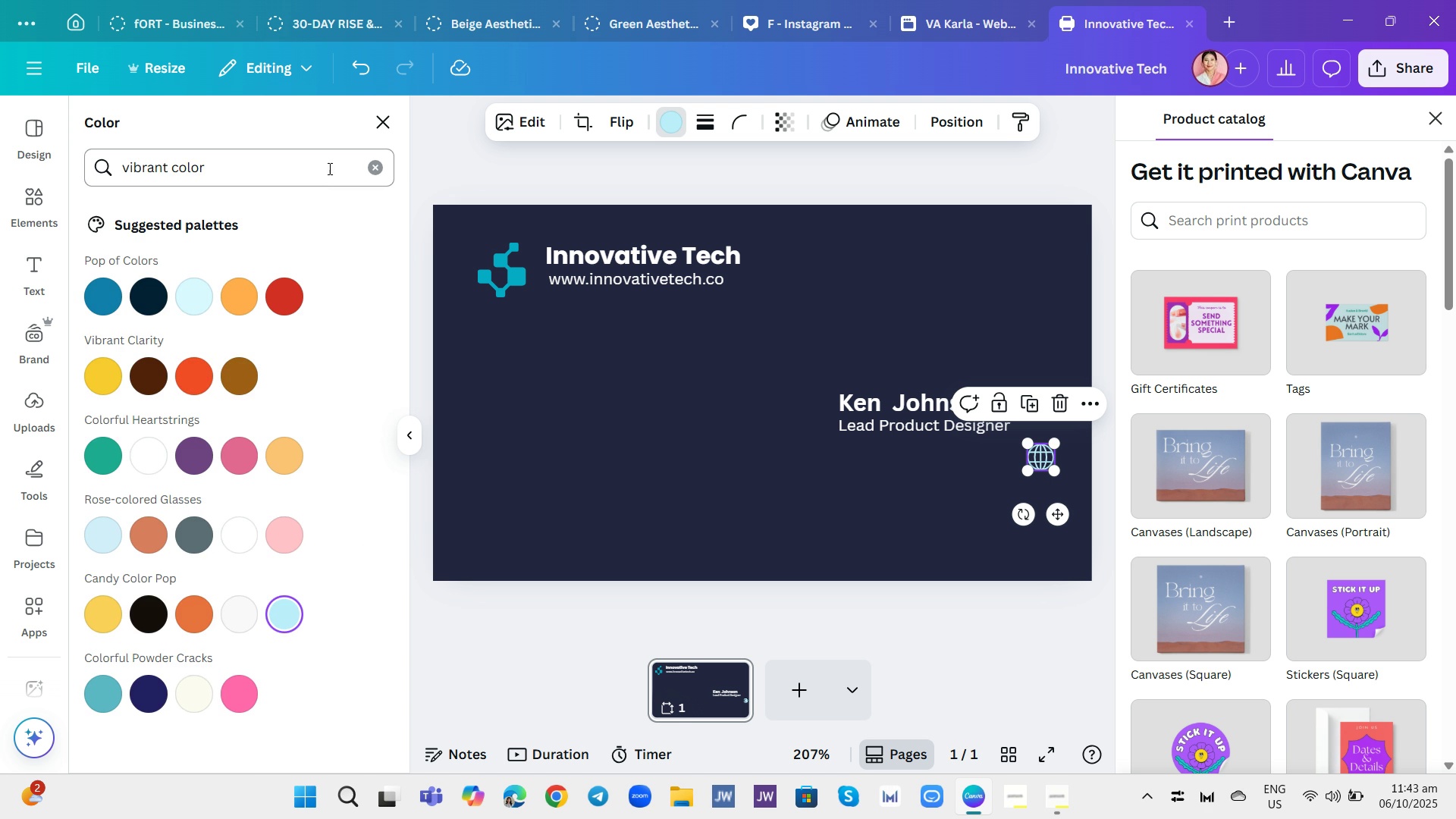 
left_click([334, 167])
 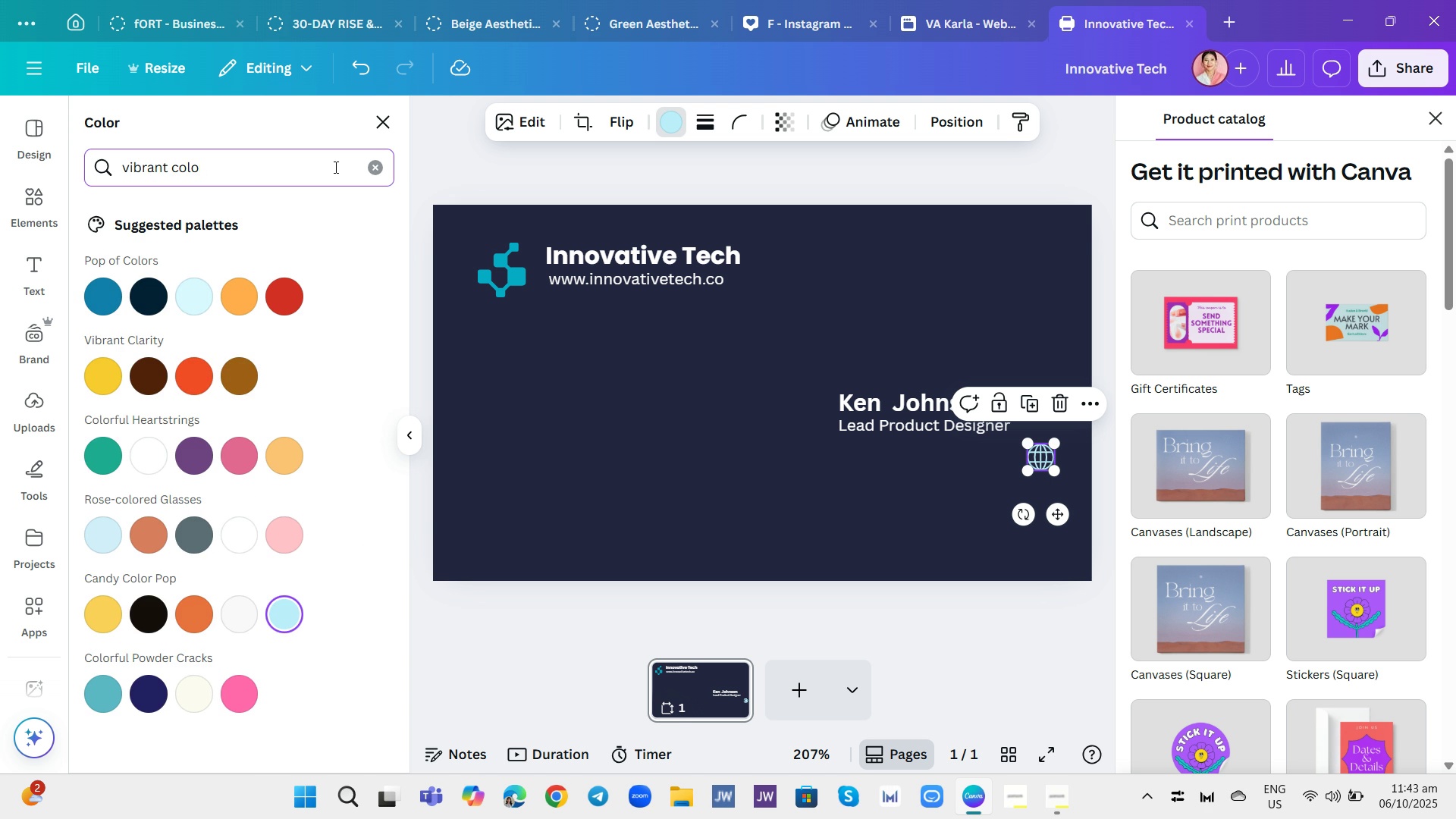 
key(Backspace)
key(Backspace)
key(Backspace)
key(Backspace)
key(Backspace)
type(teal)
 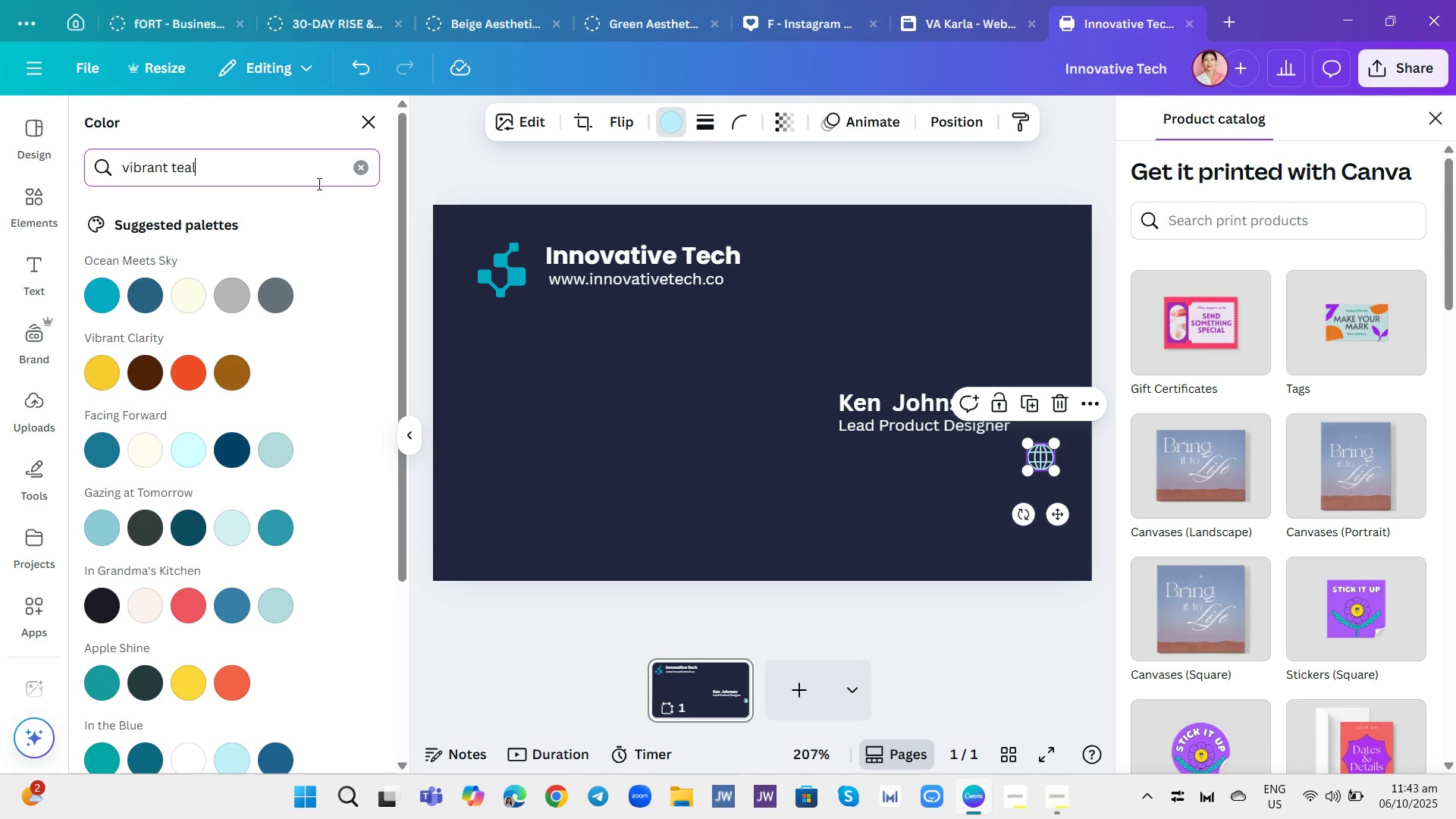 
scroll: coordinate [287, 265], scroll_direction: down, amount: 5.0
 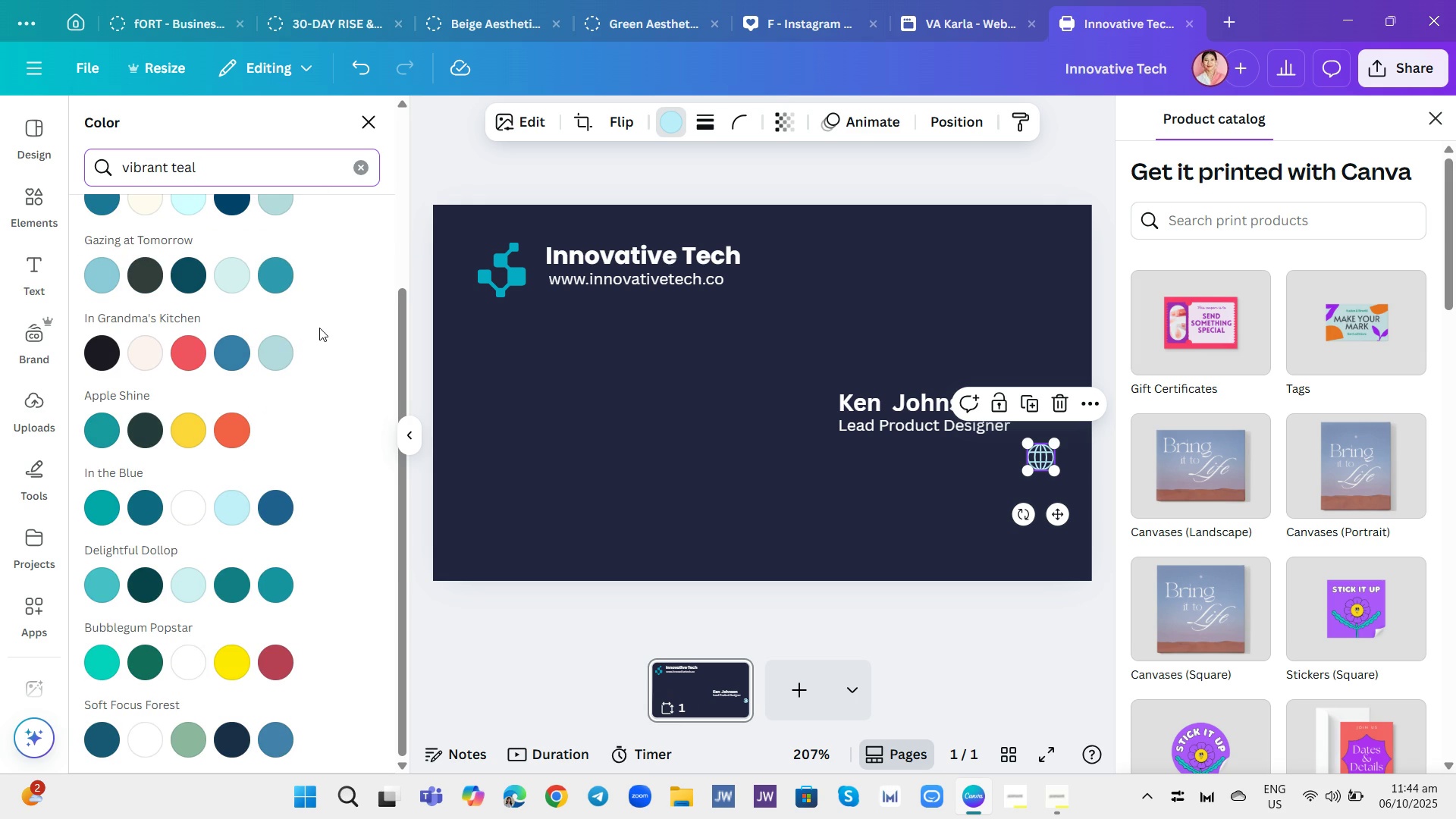 
scroll: coordinate [319, 328], scroll_direction: up, amount: 5.0
 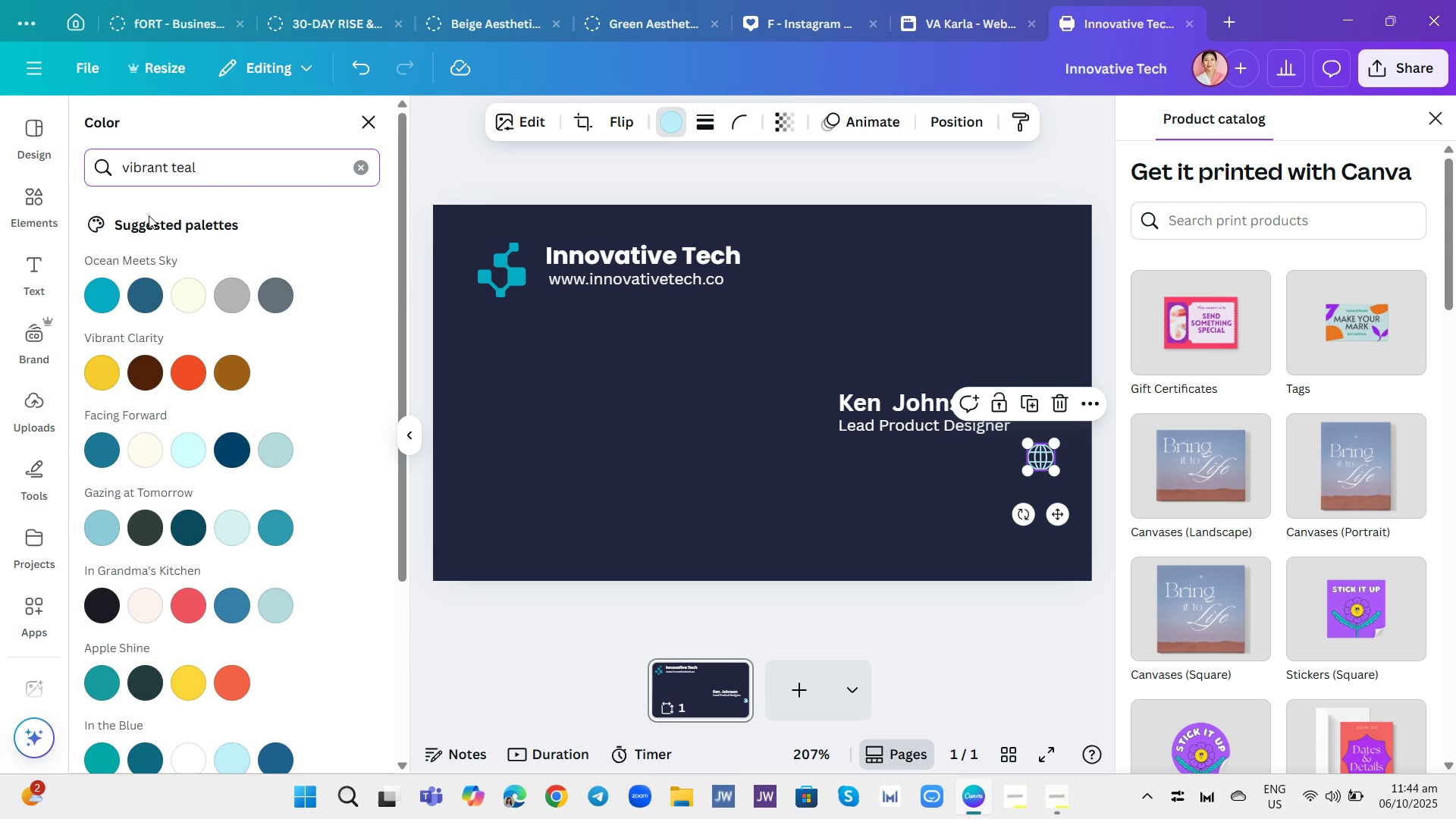 
wait(6.22)
 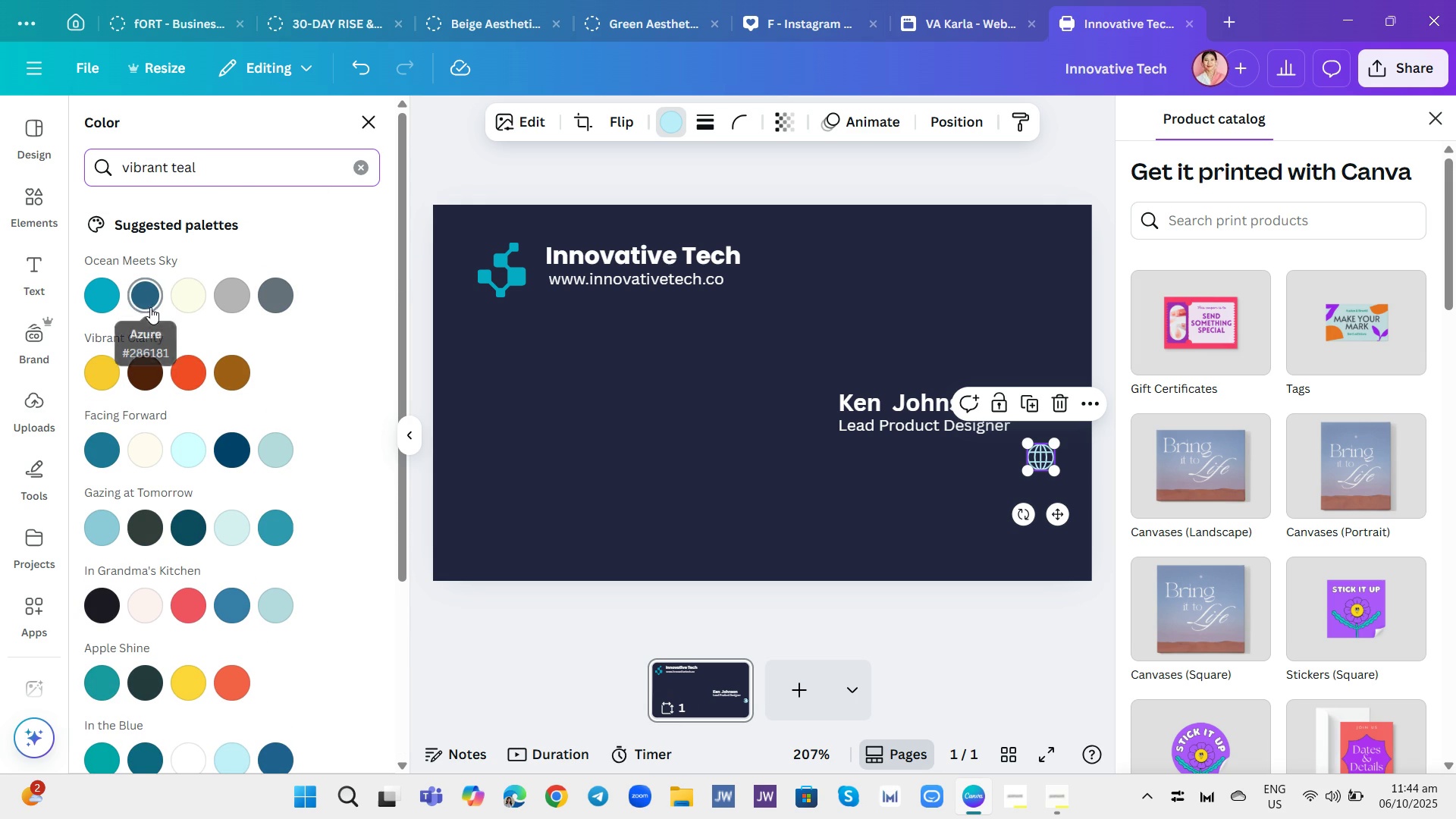 
left_click([101, 287])
 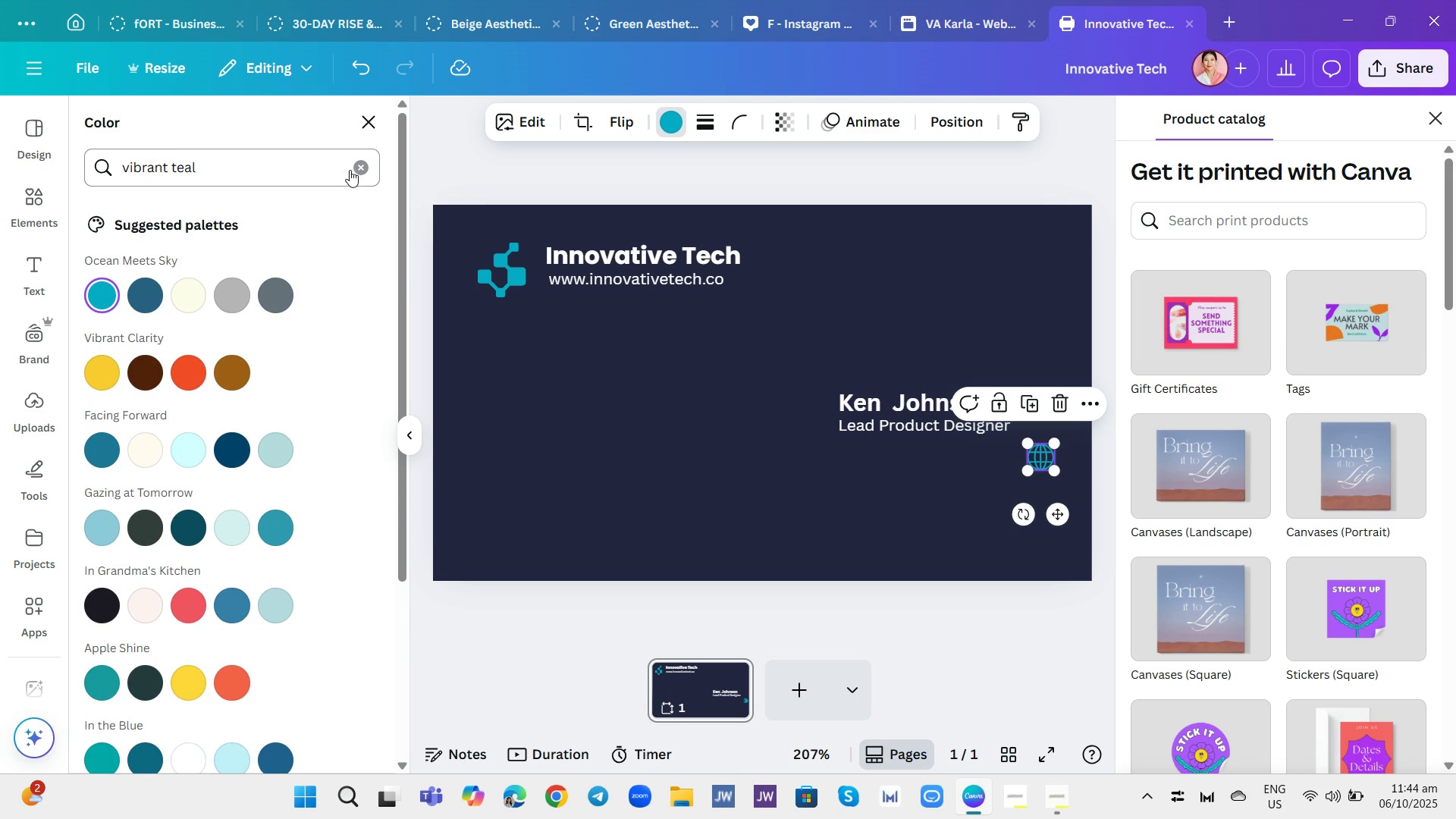 
left_click([359, 172])
 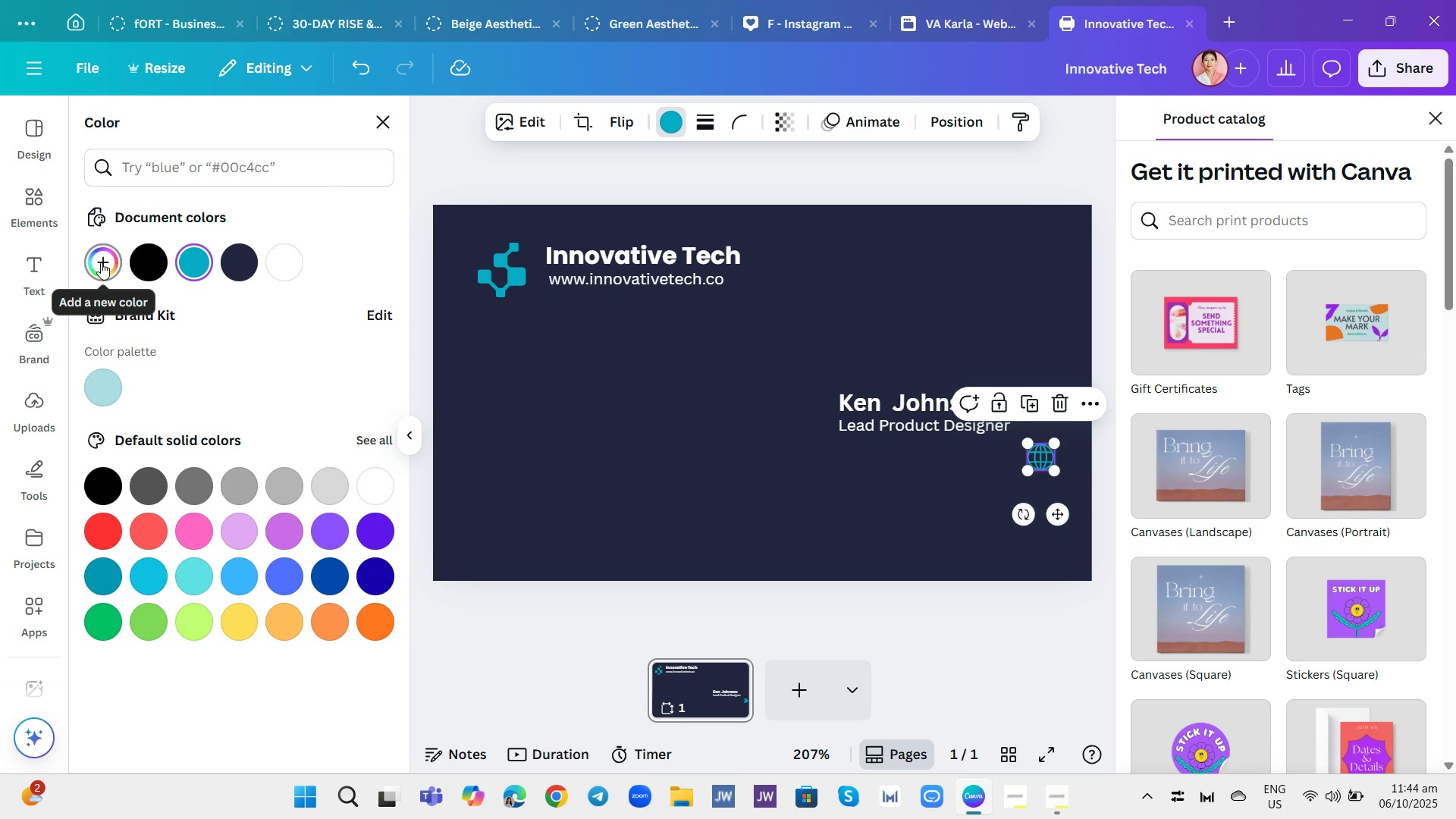 
wait(6.07)
 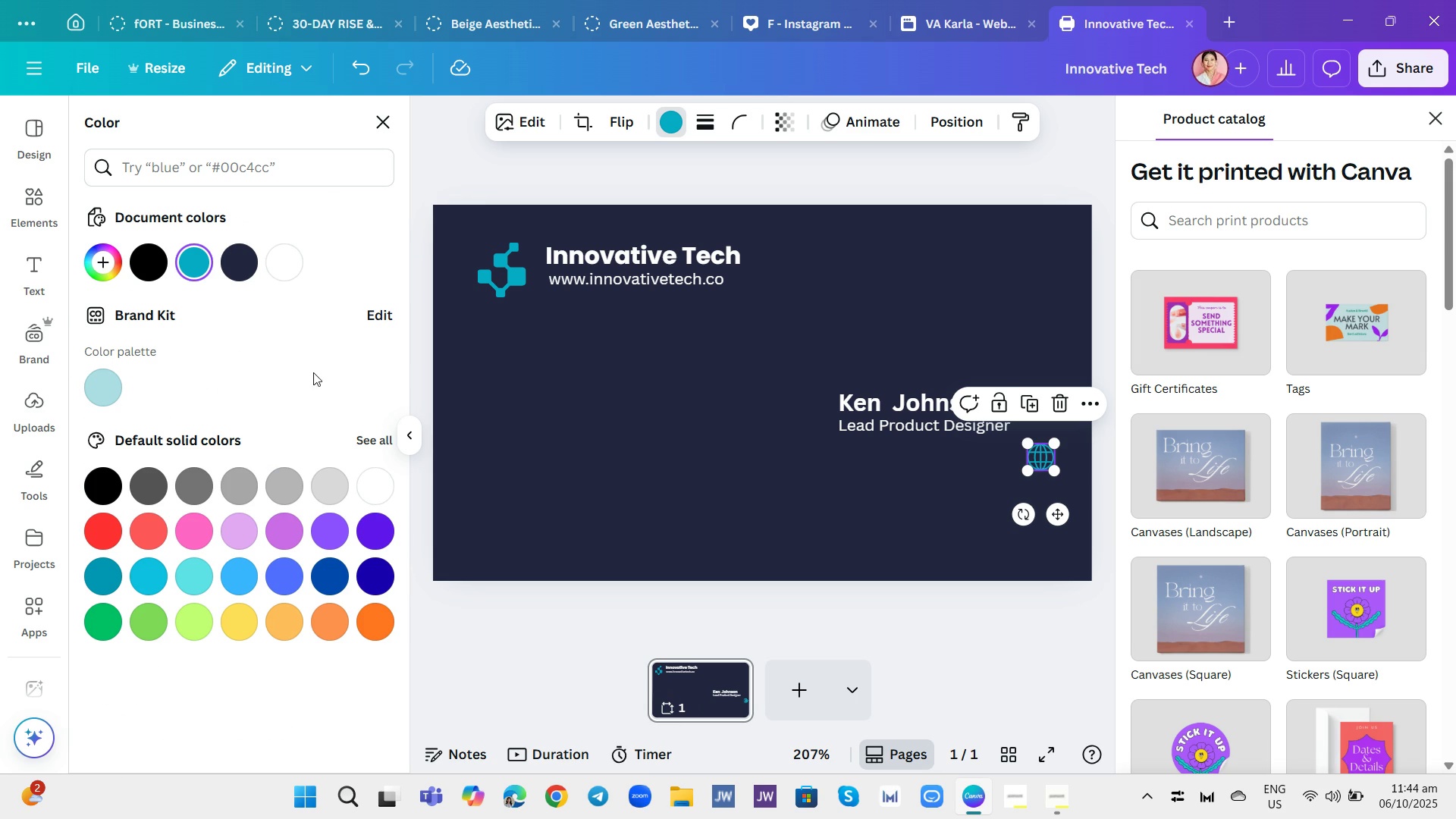 
left_click([381, 312])
 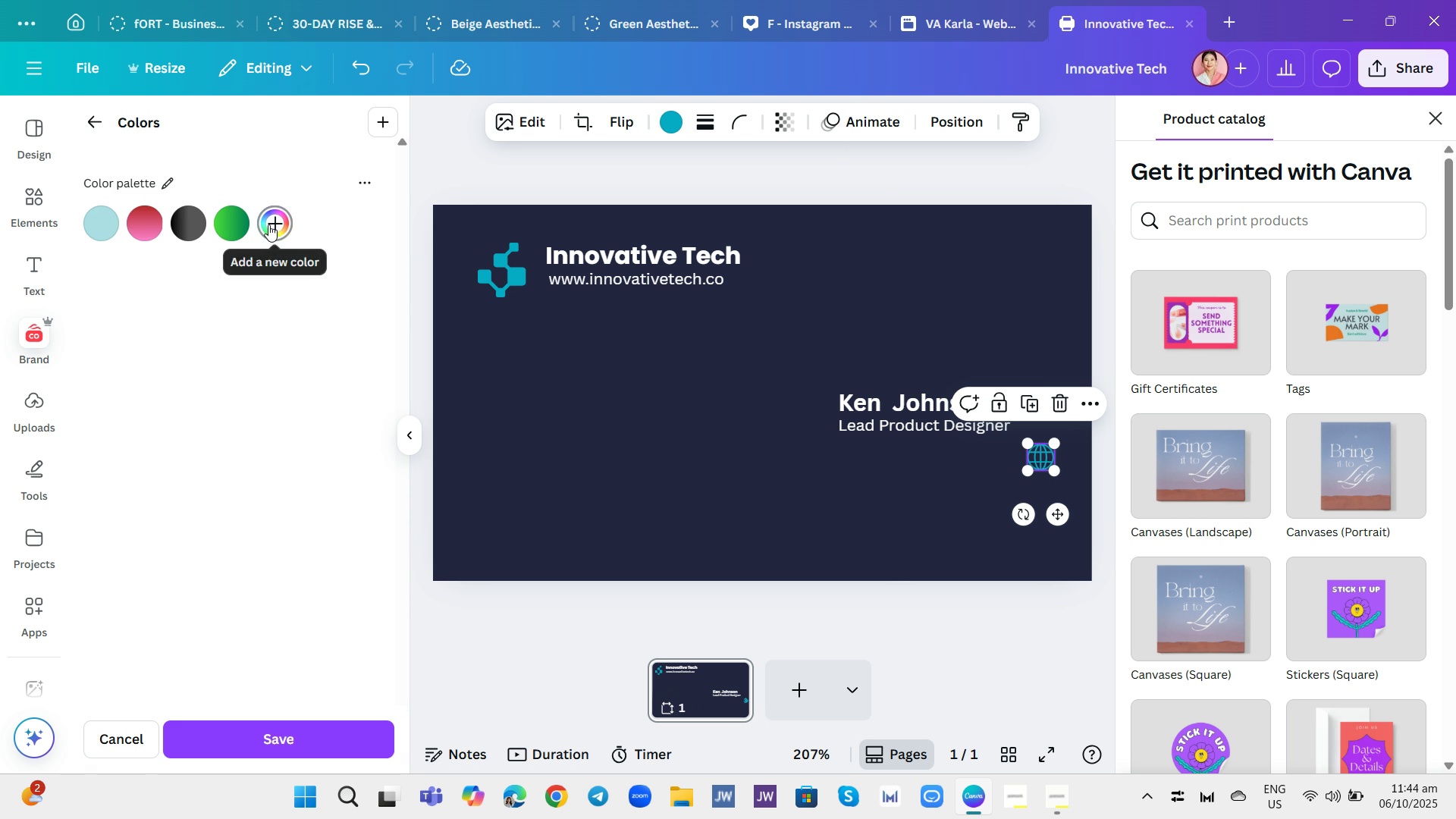 
left_click([268, 224])
 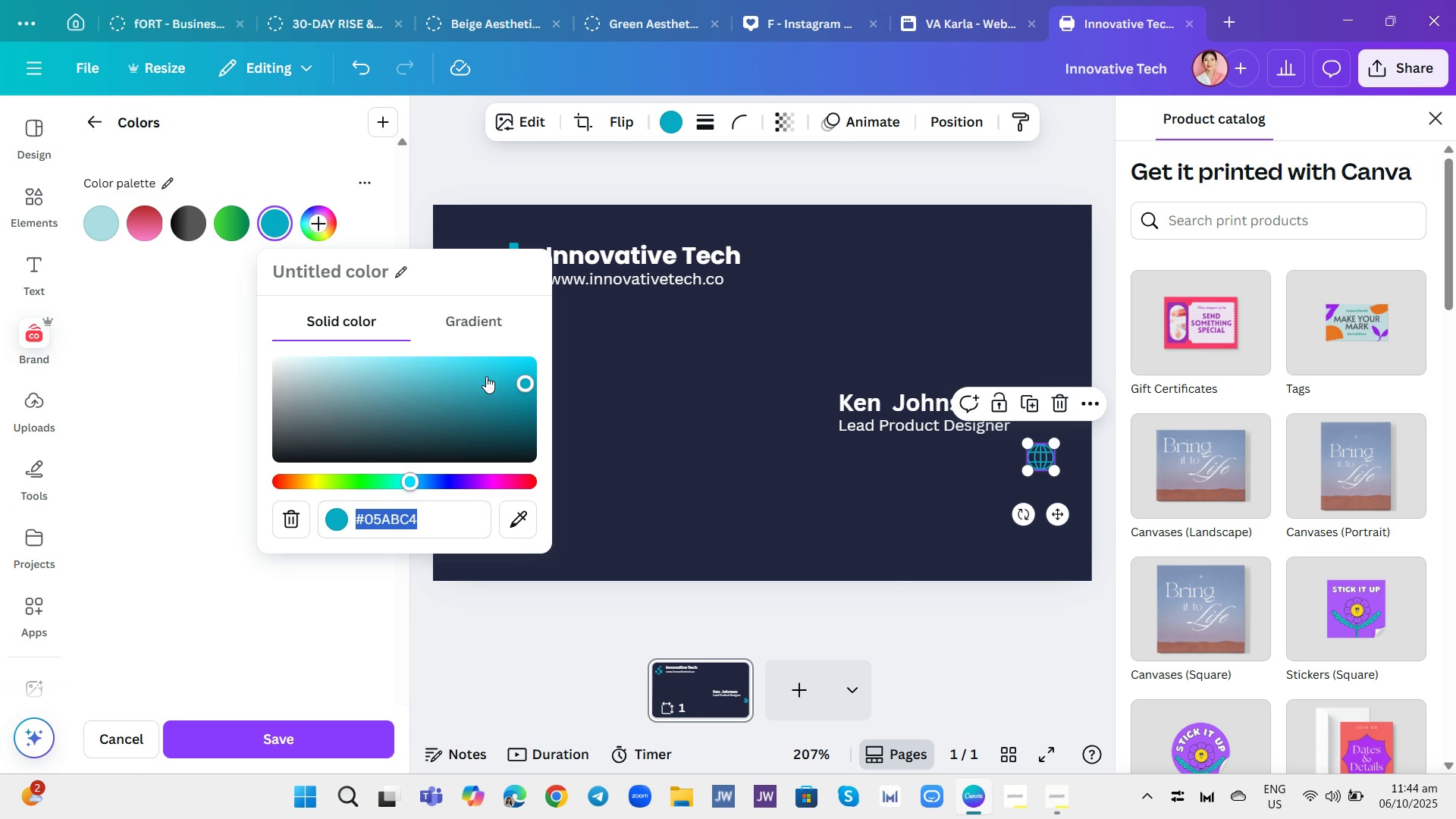 
left_click([494, 372])
 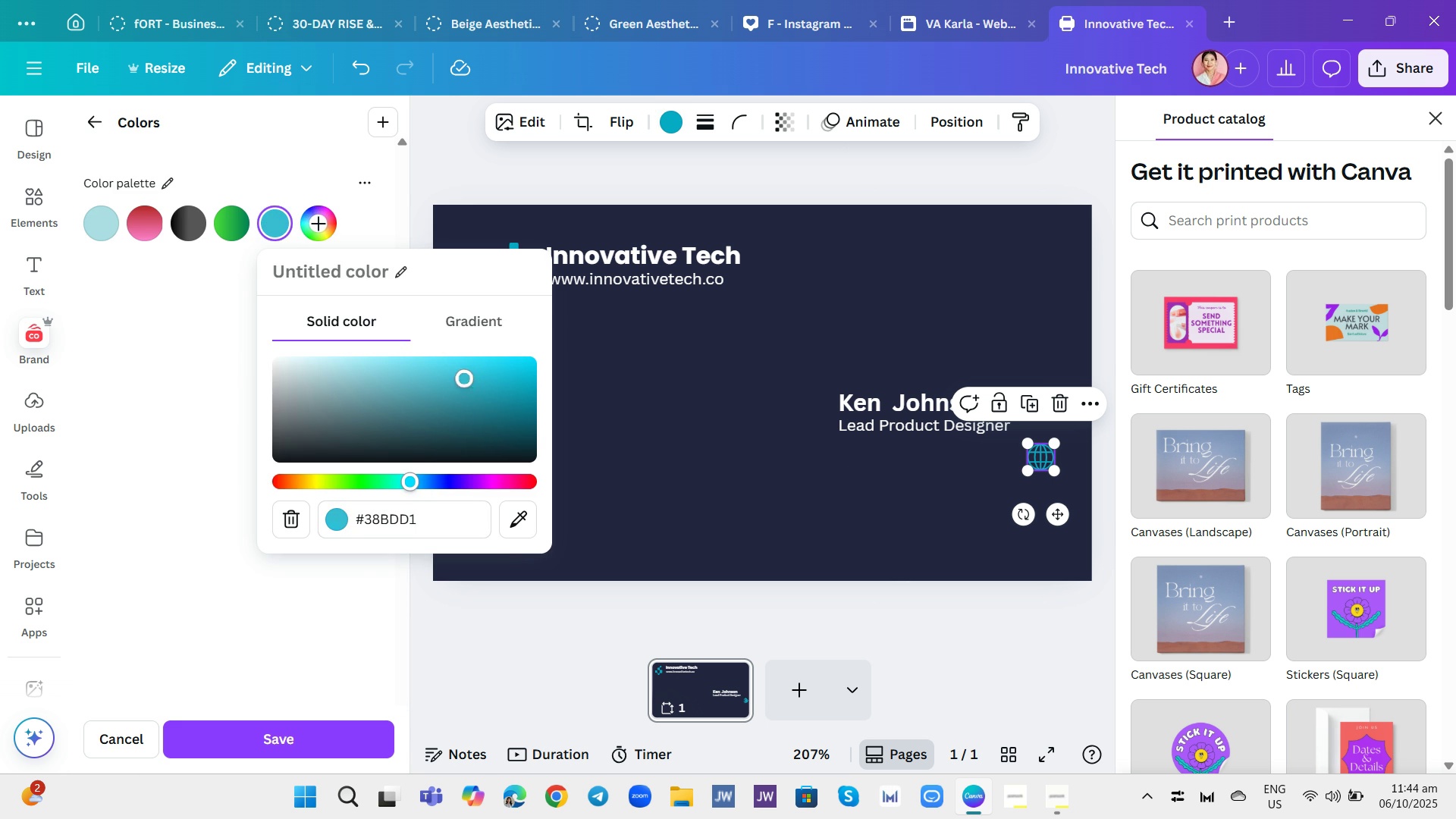 
left_click([467, 375])
 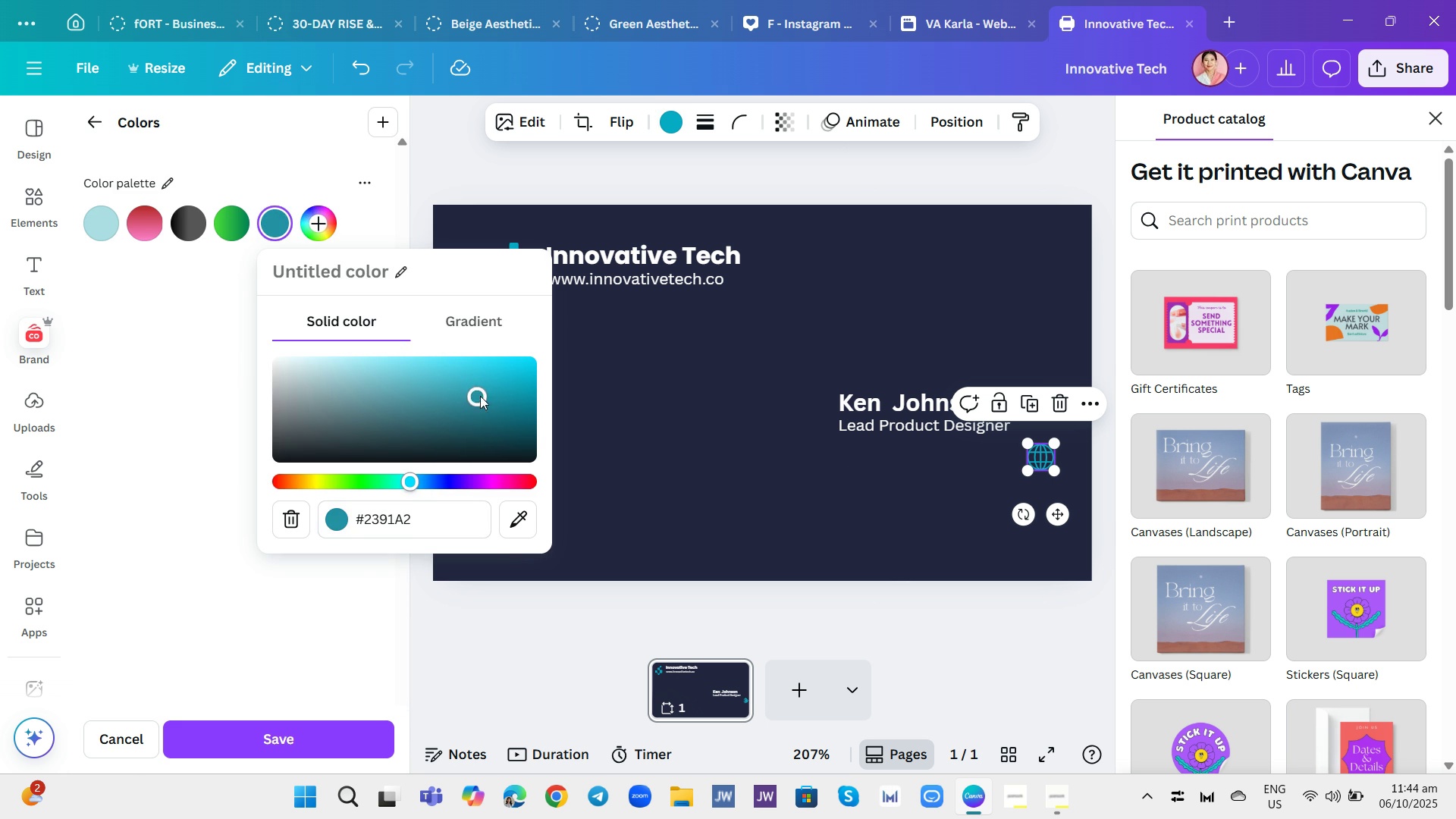 
left_click([480, 396])
 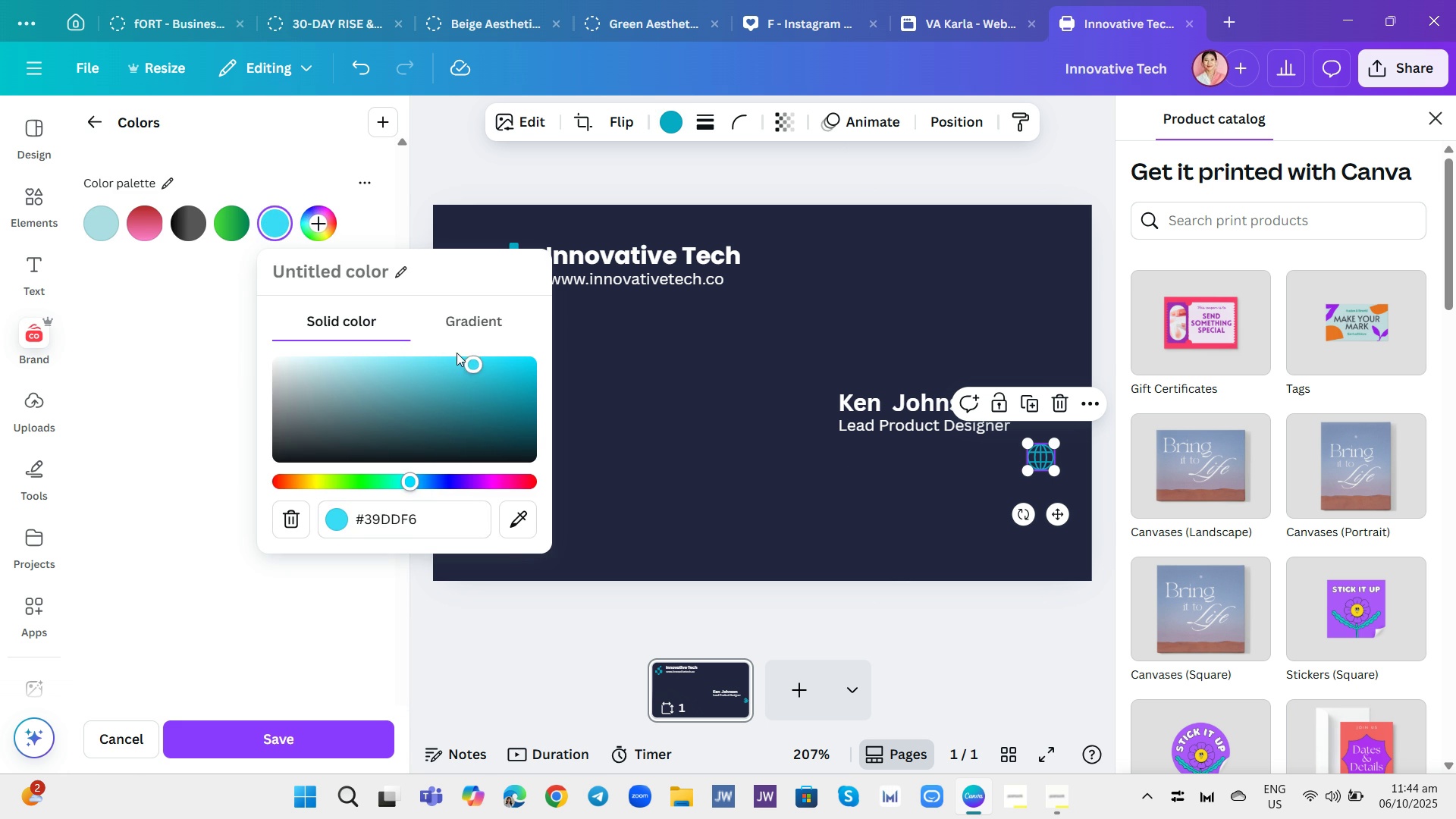 
triple_click([454, 353])
 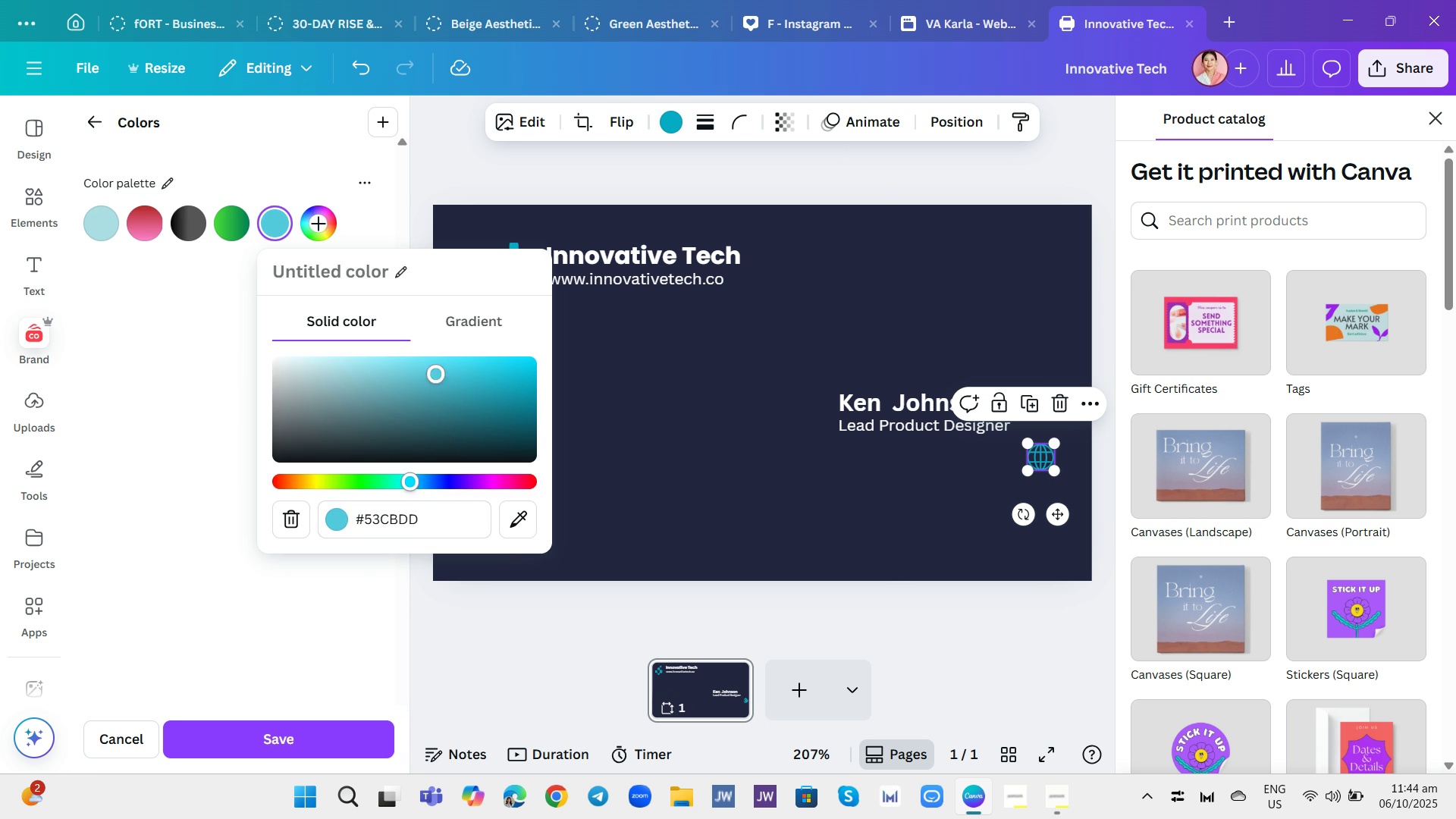 
left_click([438, 371])
 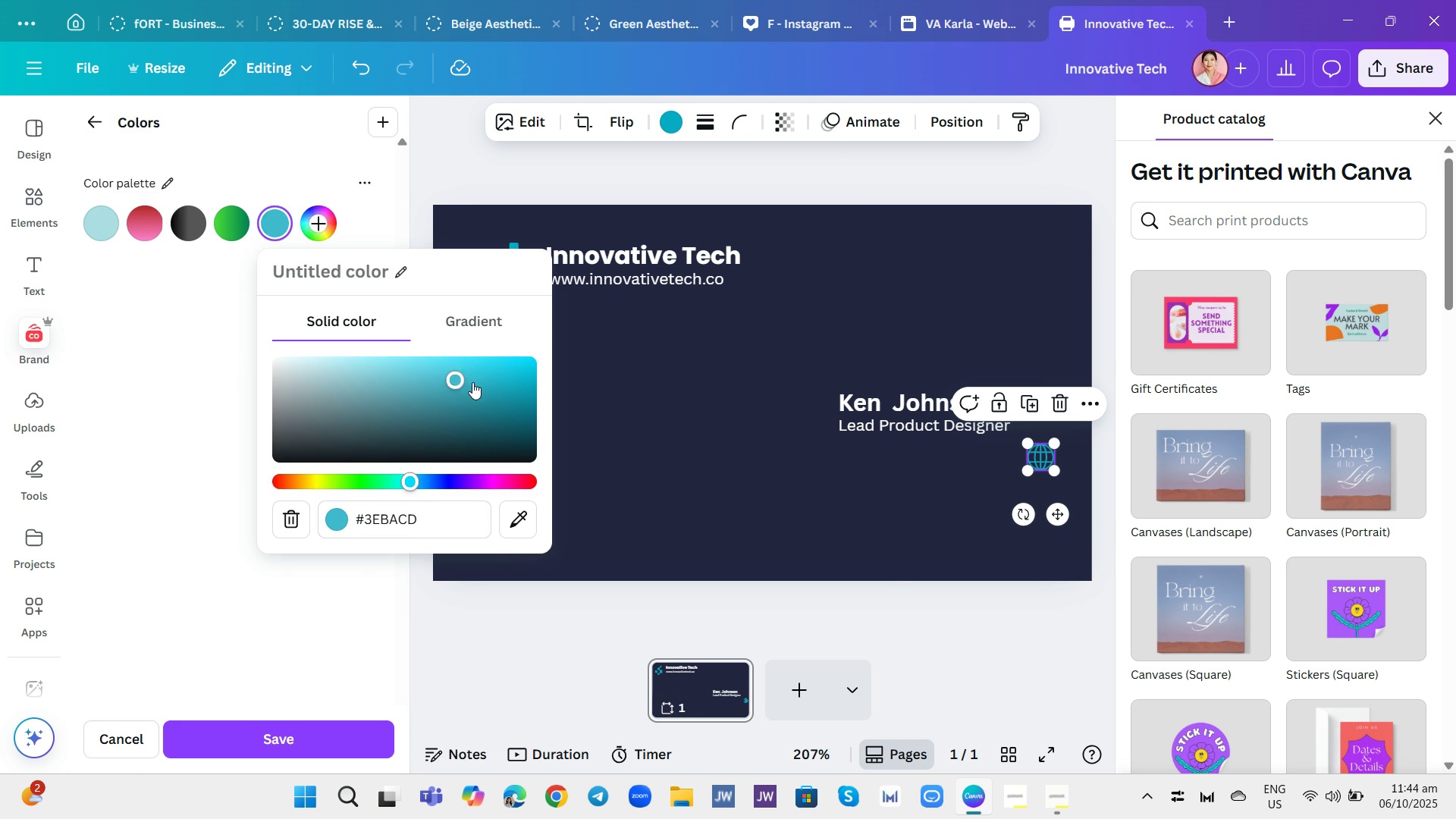 
double_click([472, 382])
 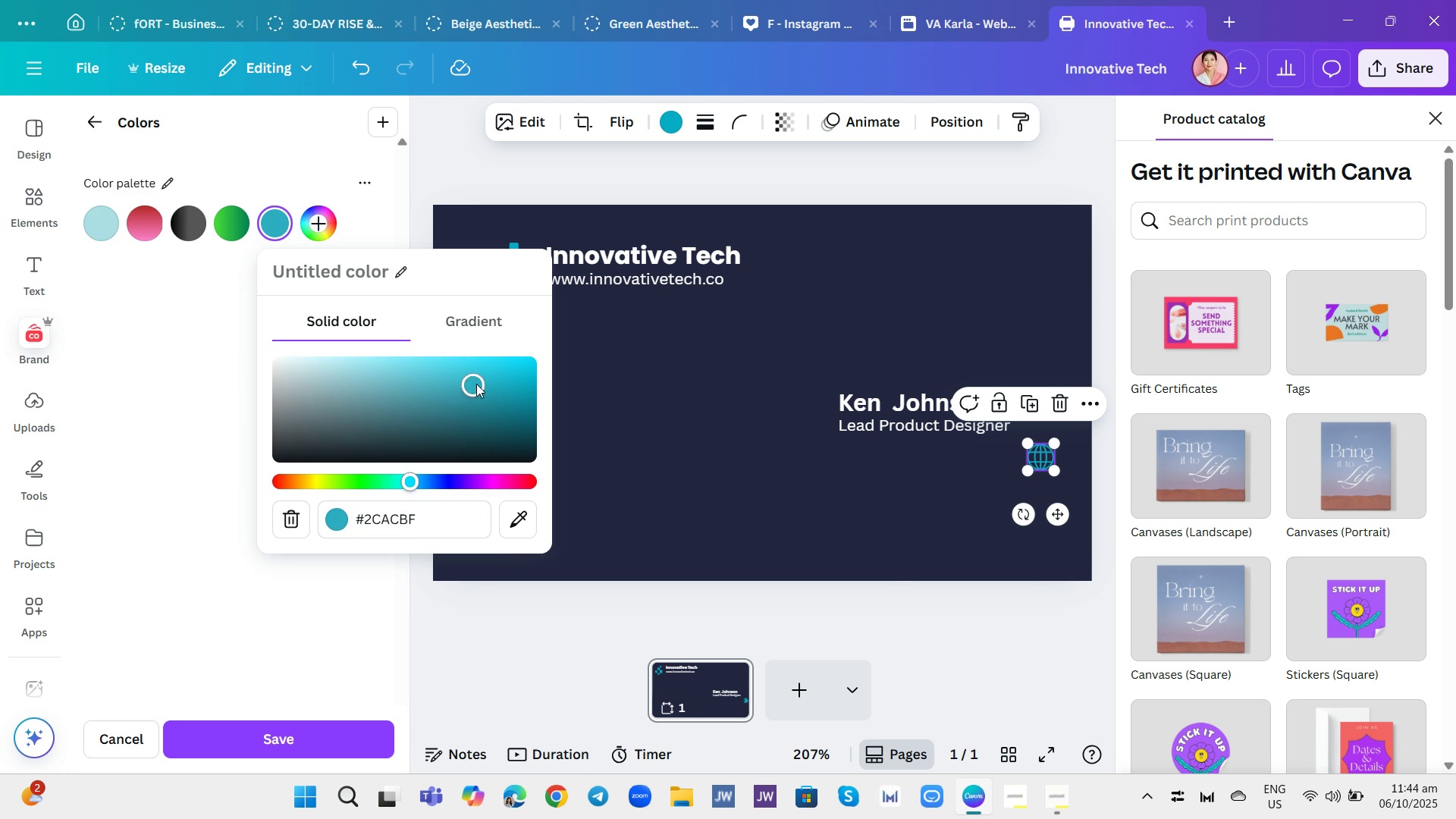 
triple_click([476, 384])
 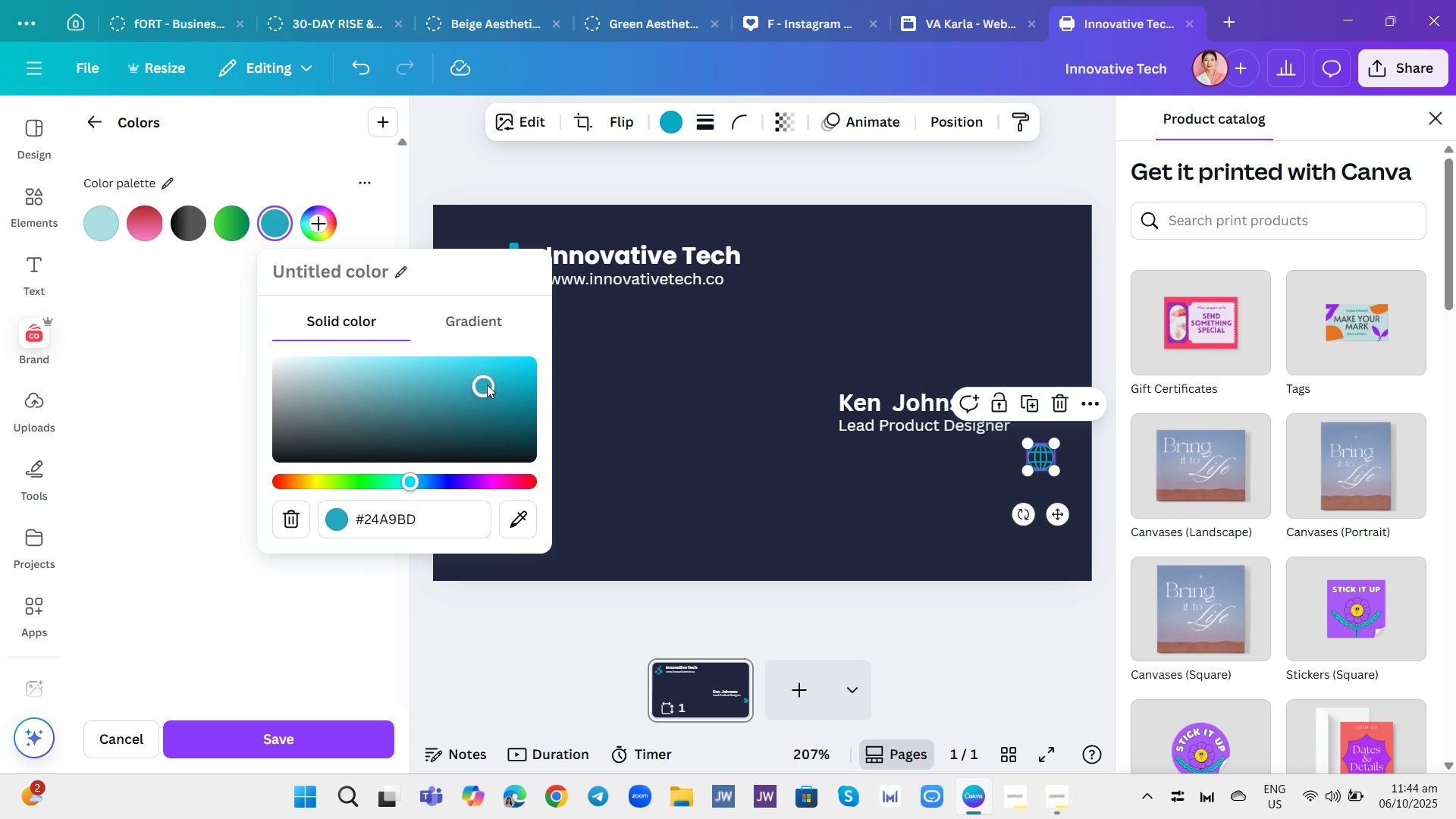 
triple_click([487, 384])
 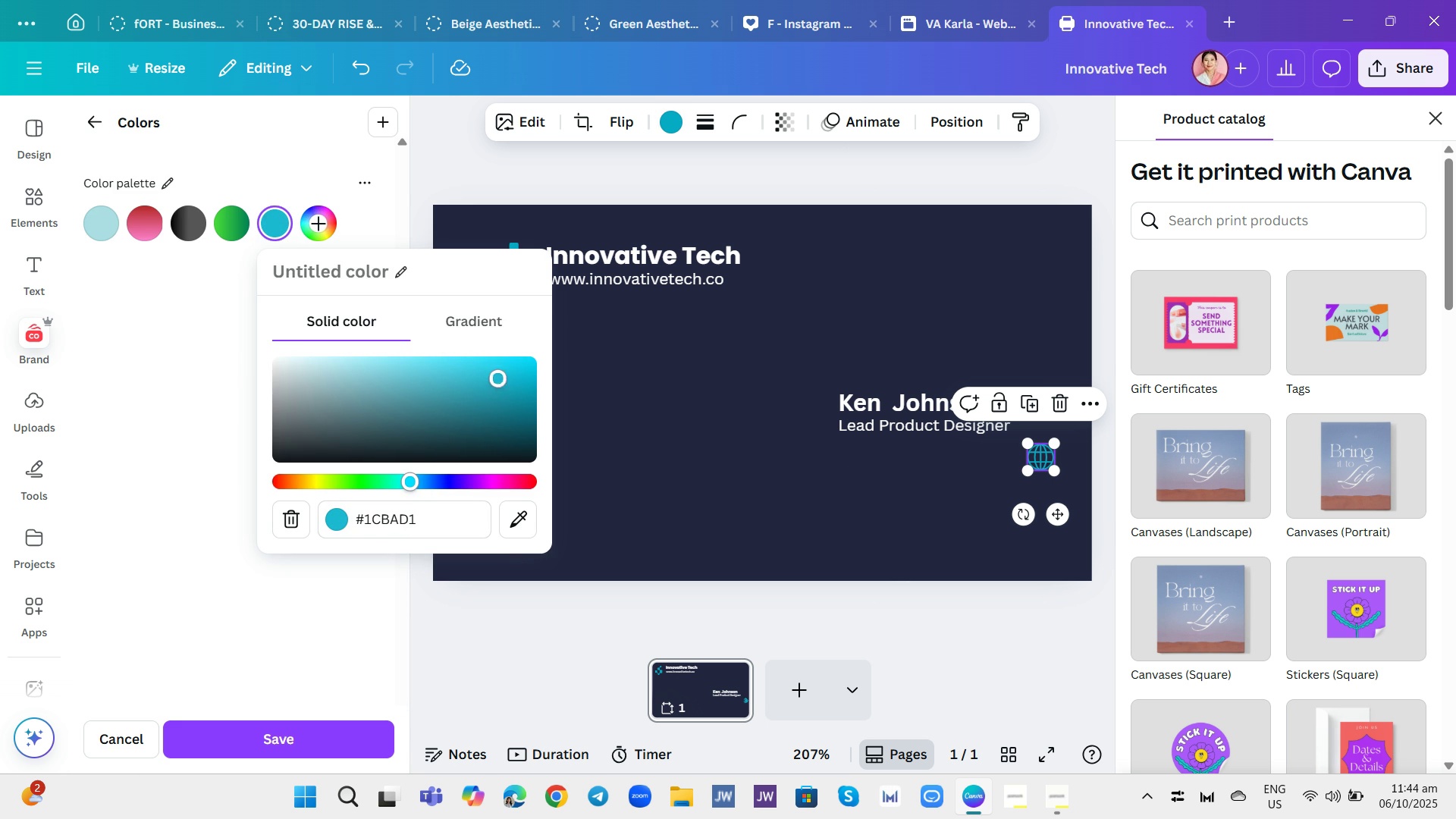 
left_click([502, 376])
 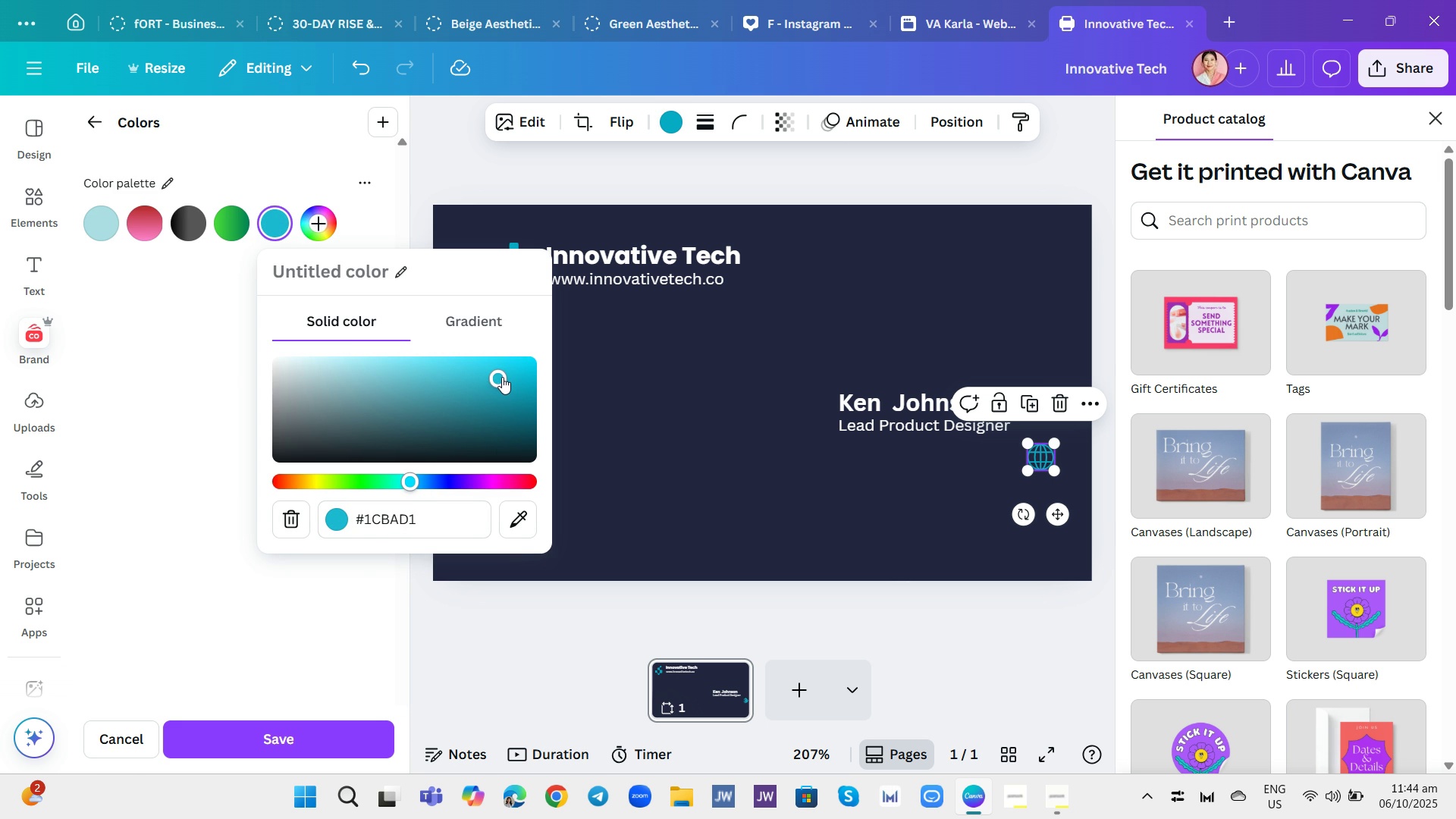 
left_click([512, 400])
 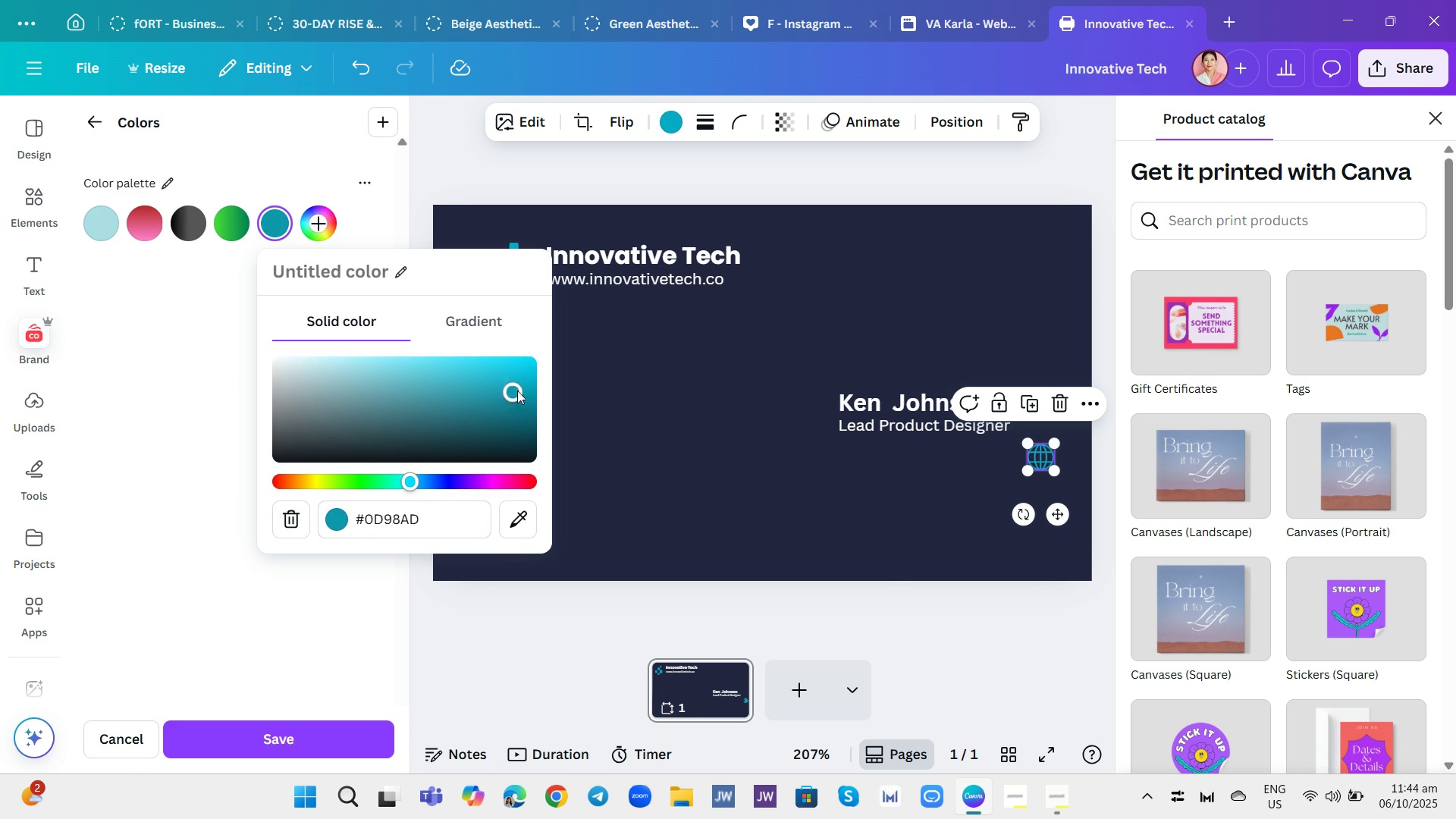 
left_click([517, 391])
 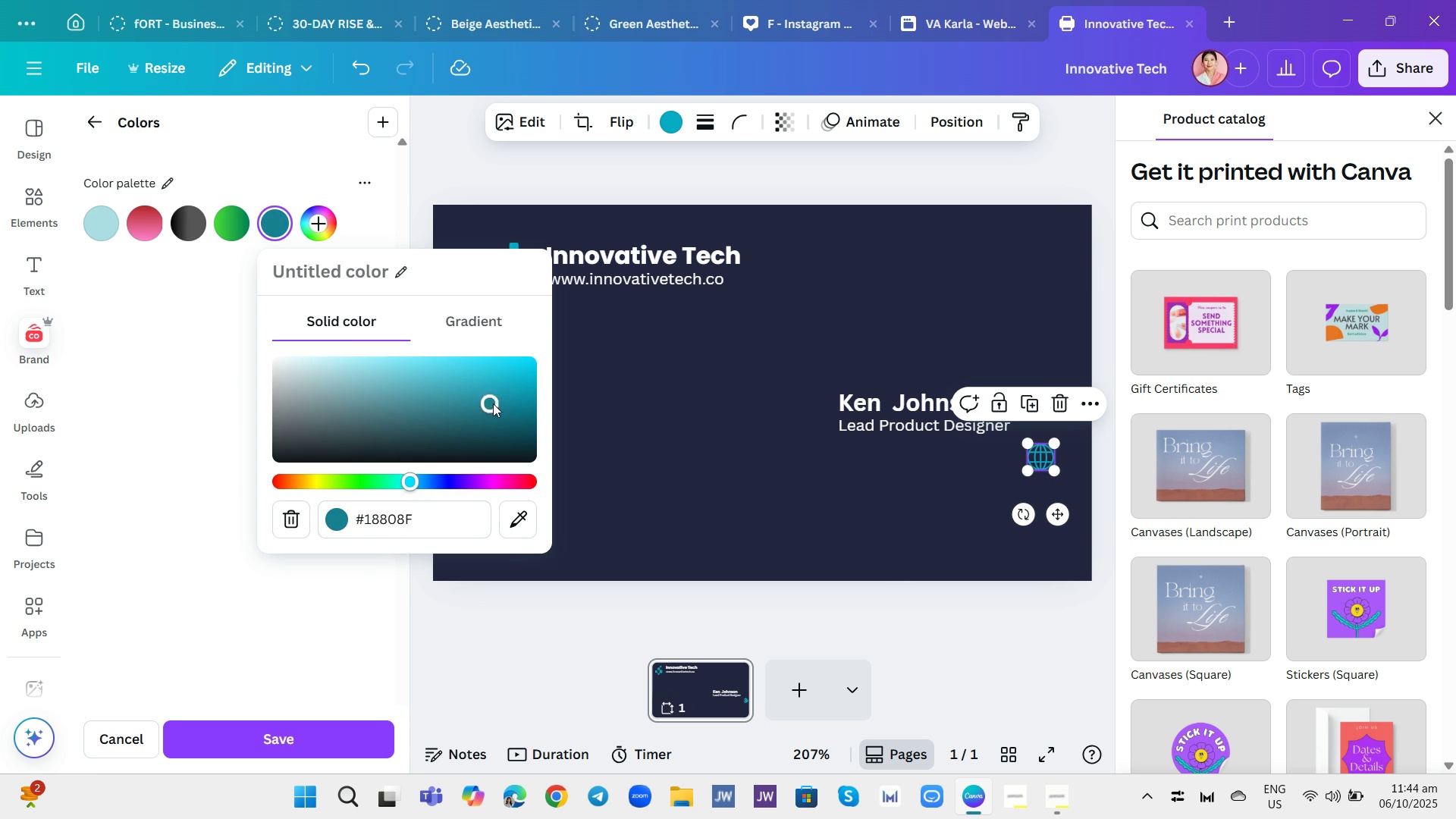 
left_click([493, 403])
 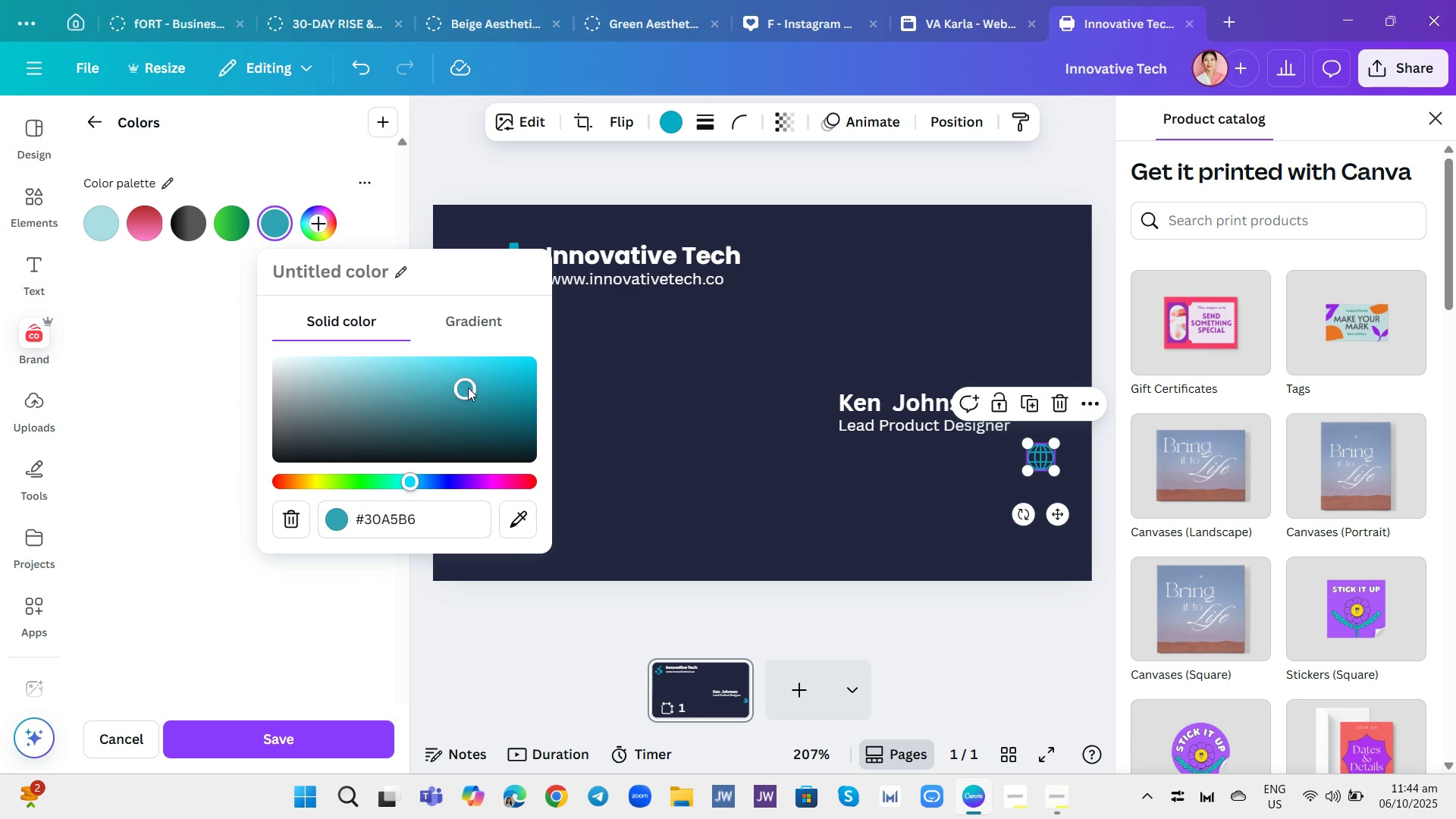 
left_click([468, 388])
 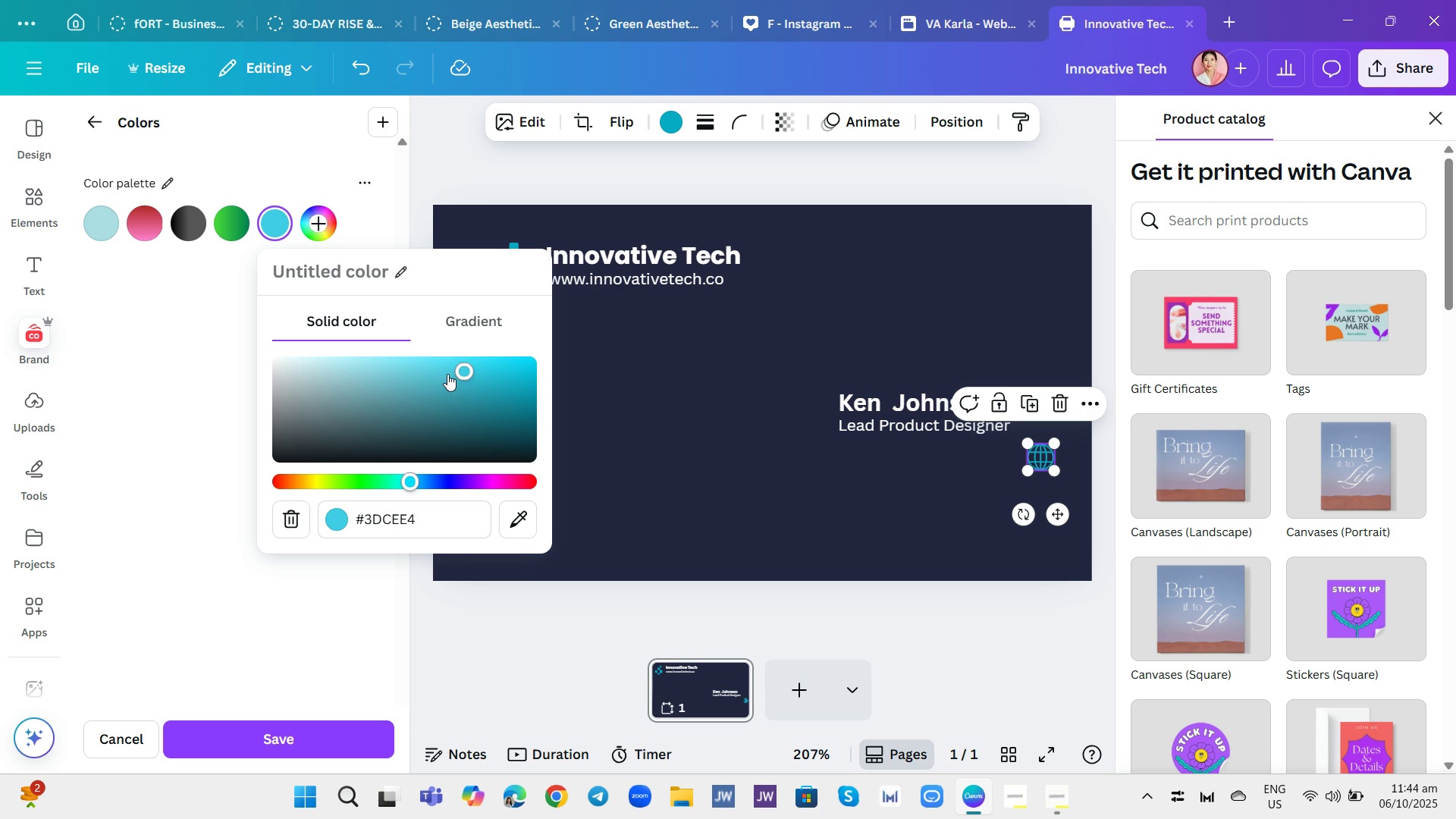 
left_click([447, 374])
 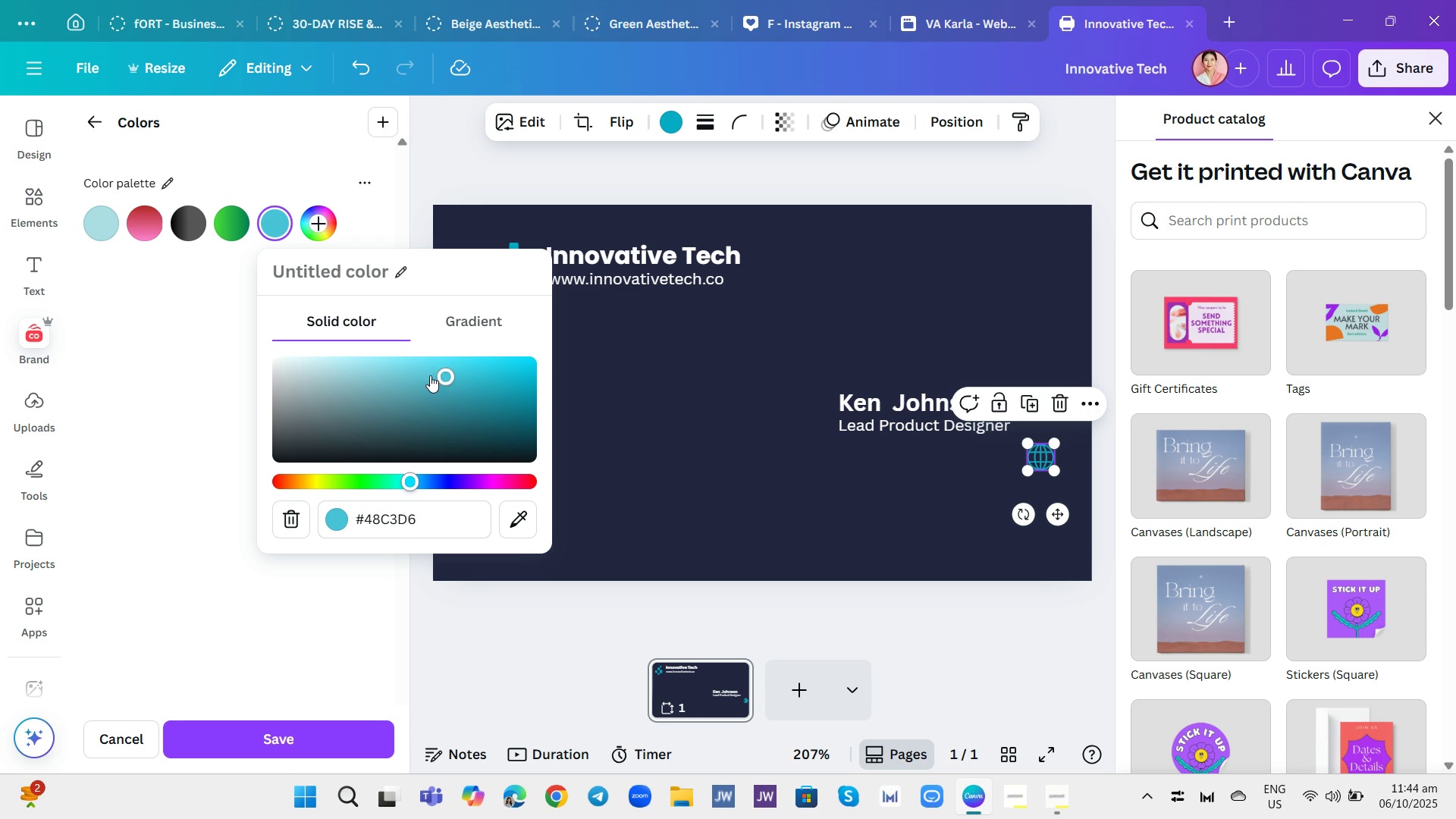 
left_click([430, 375])
 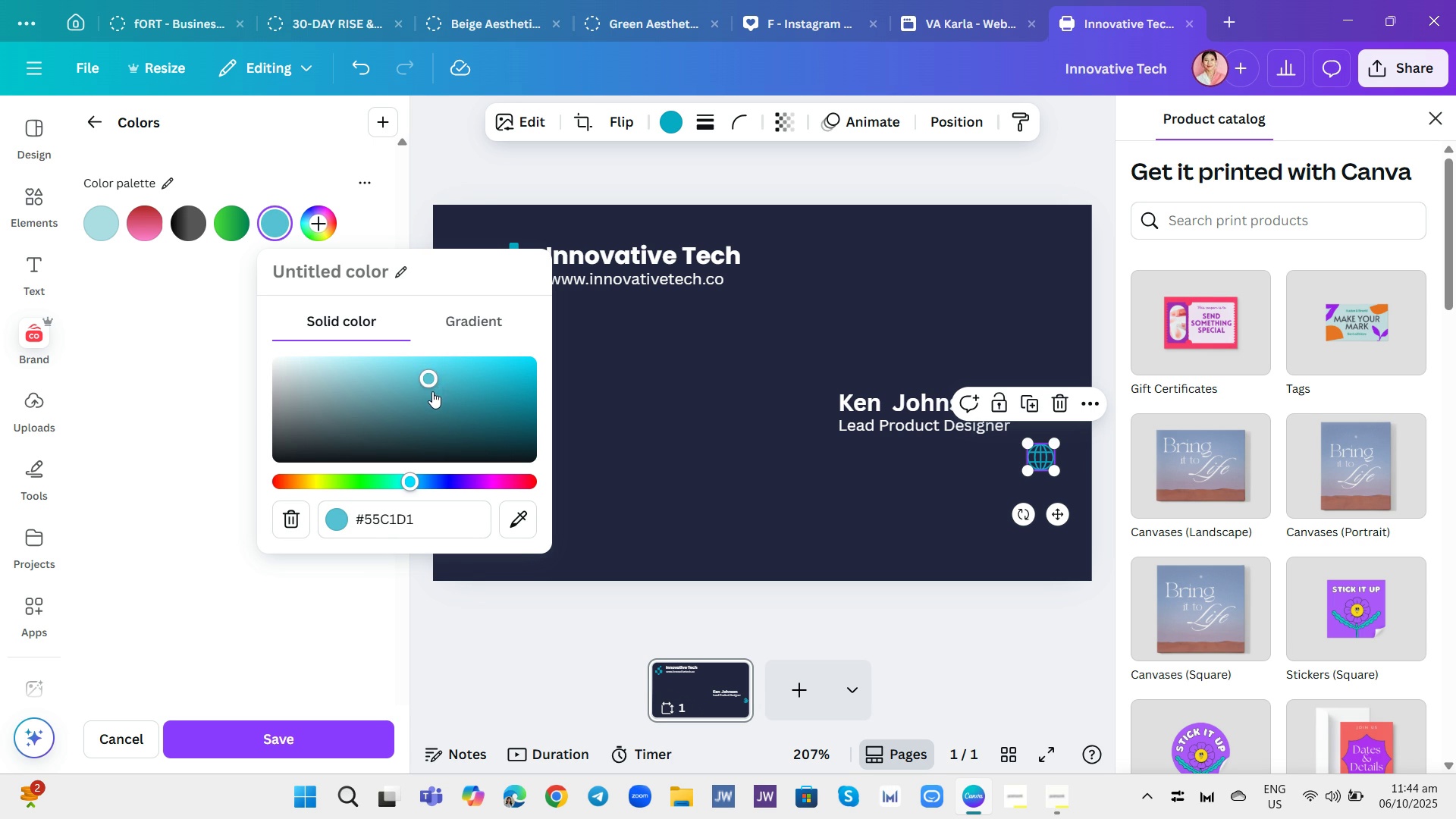 
left_click([432, 391])
 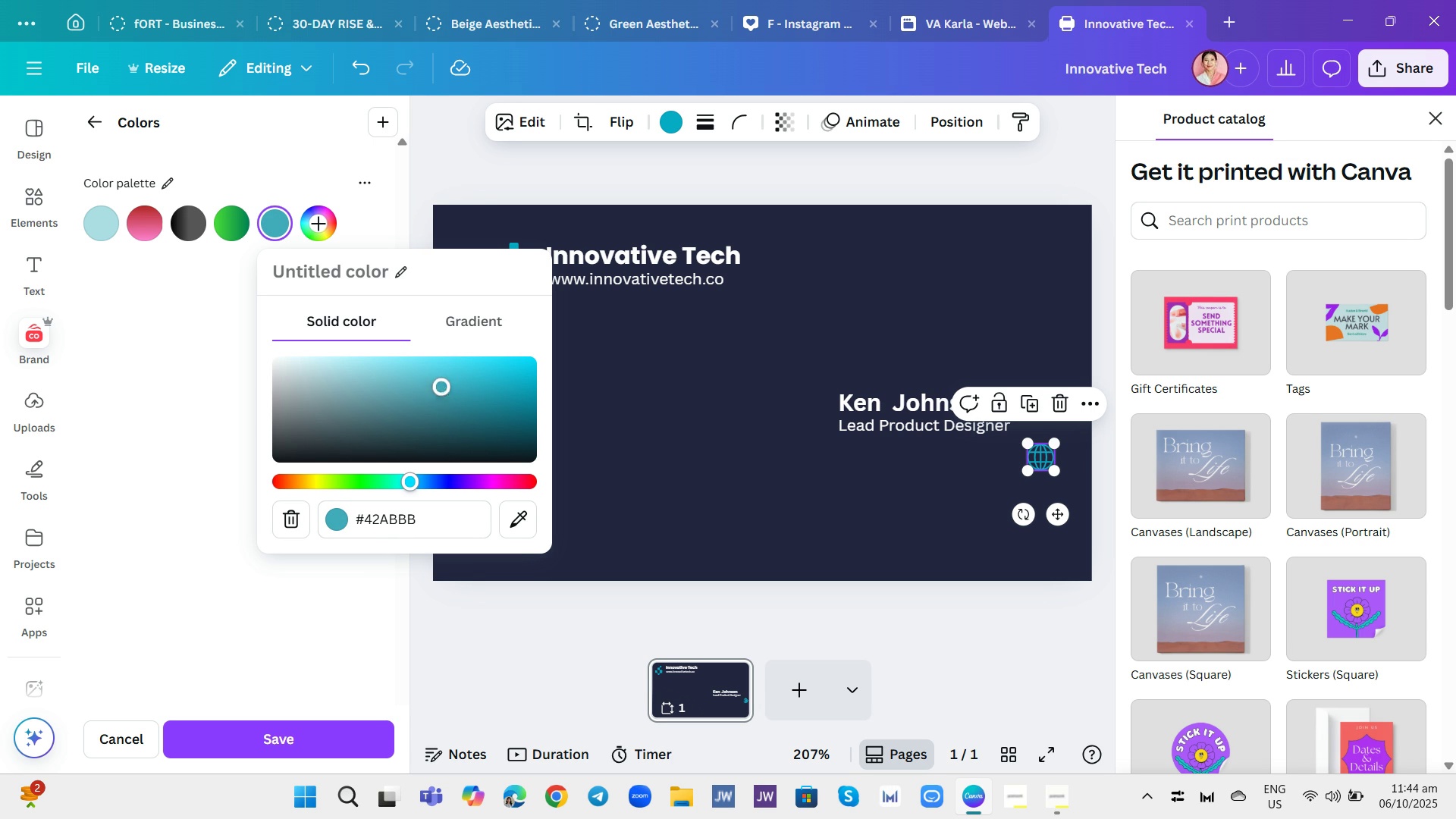 
left_click([443, 385])